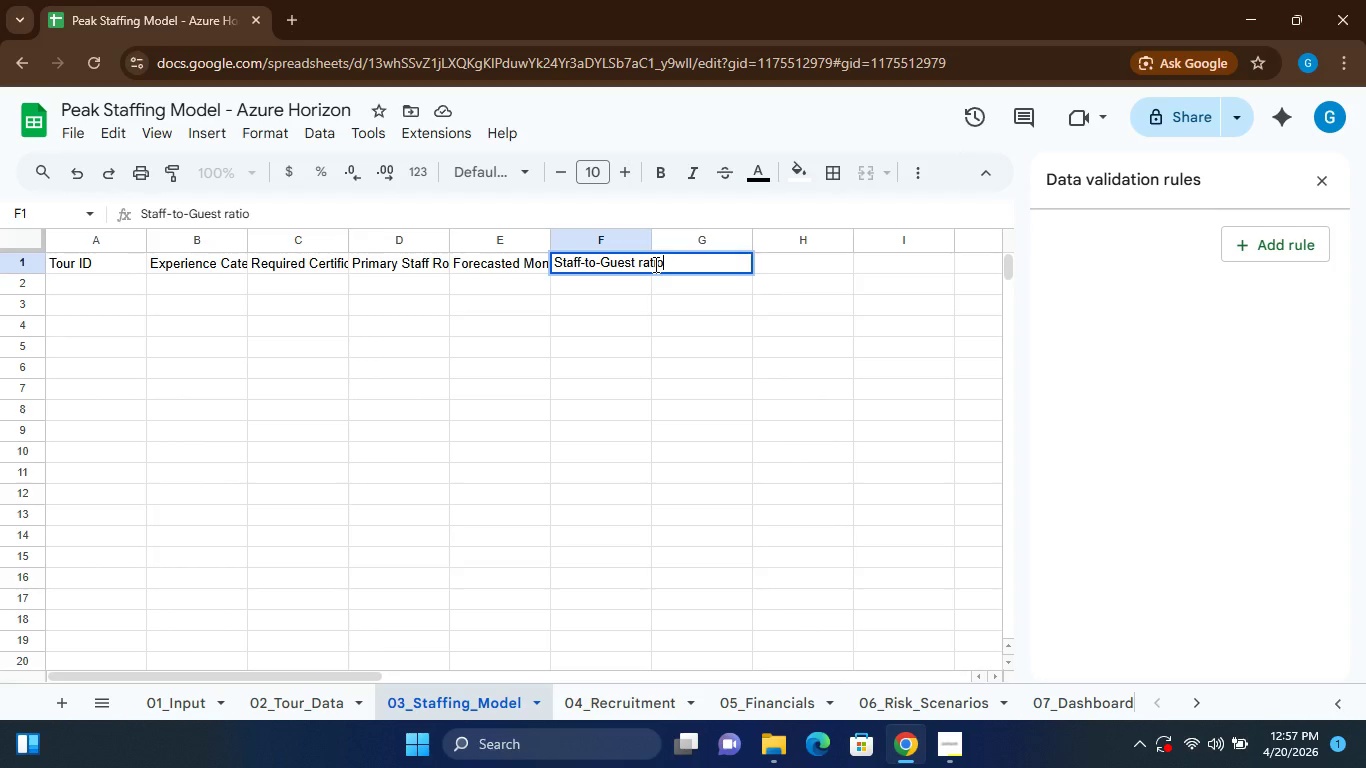 
key(ArrowLeft)
 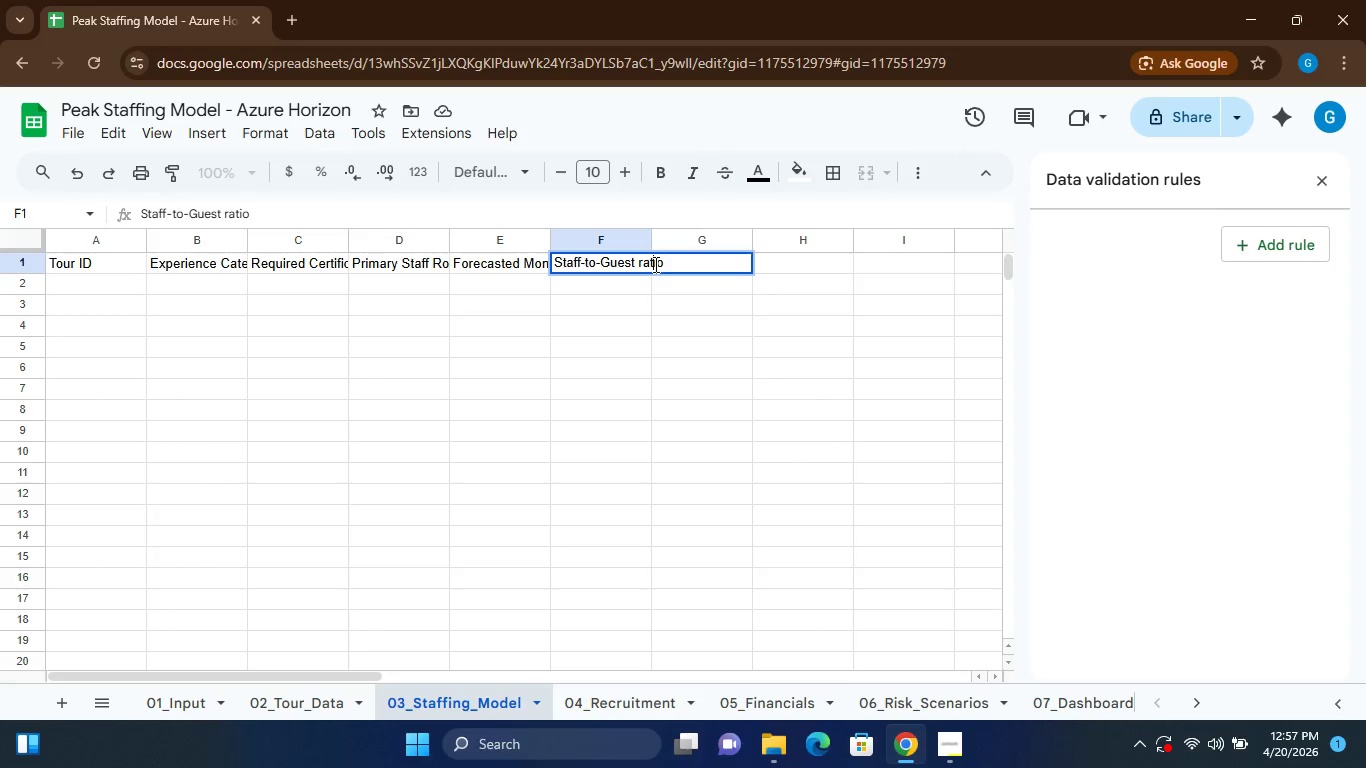 
key(ArrowLeft)
 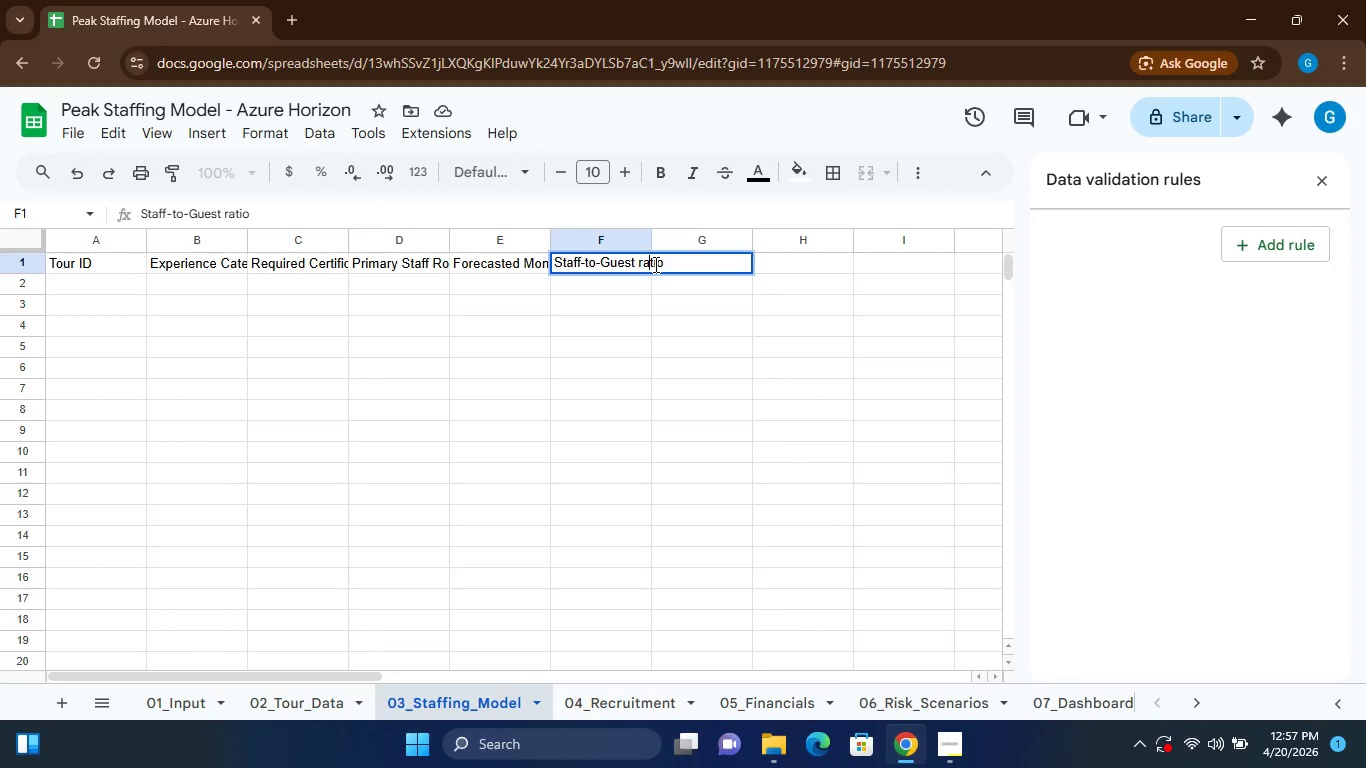 
key(ArrowLeft)
 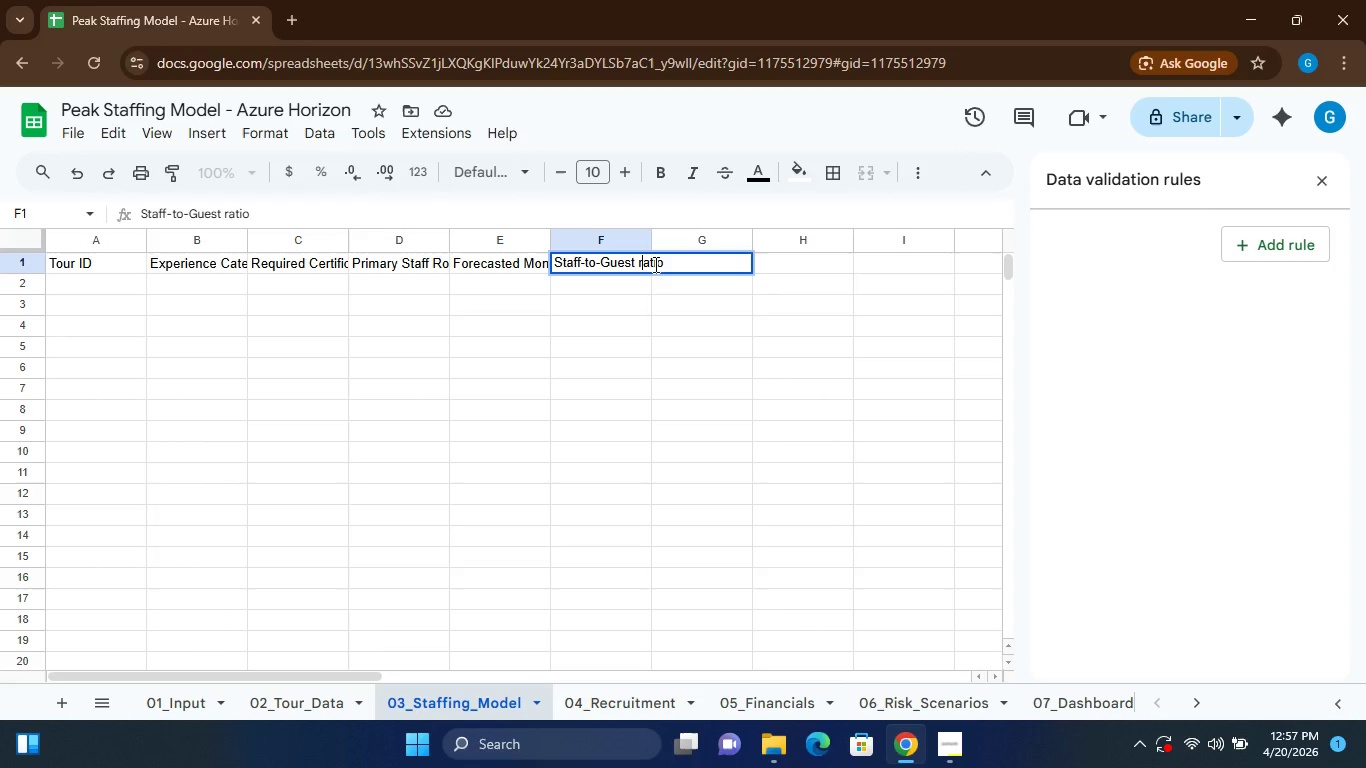 
key(ArrowLeft)
 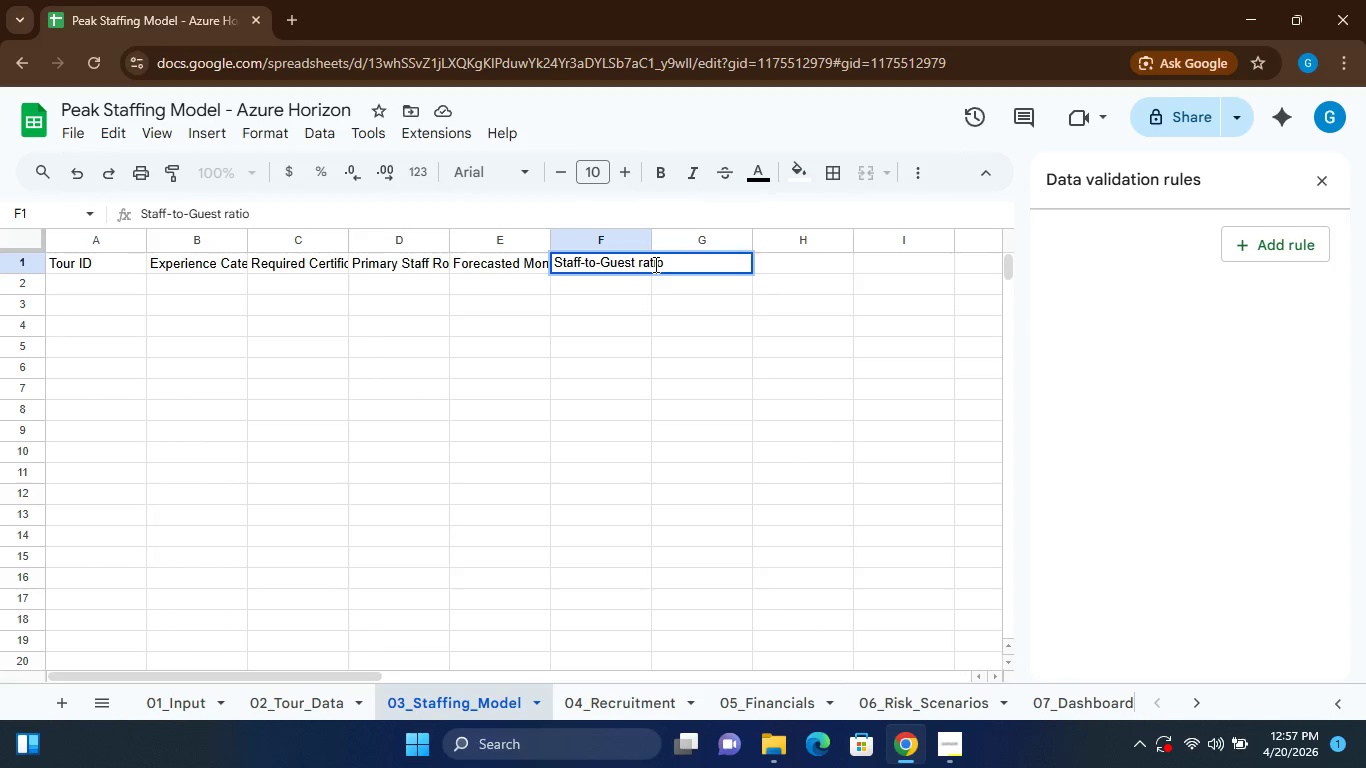 
key(Backspace)
 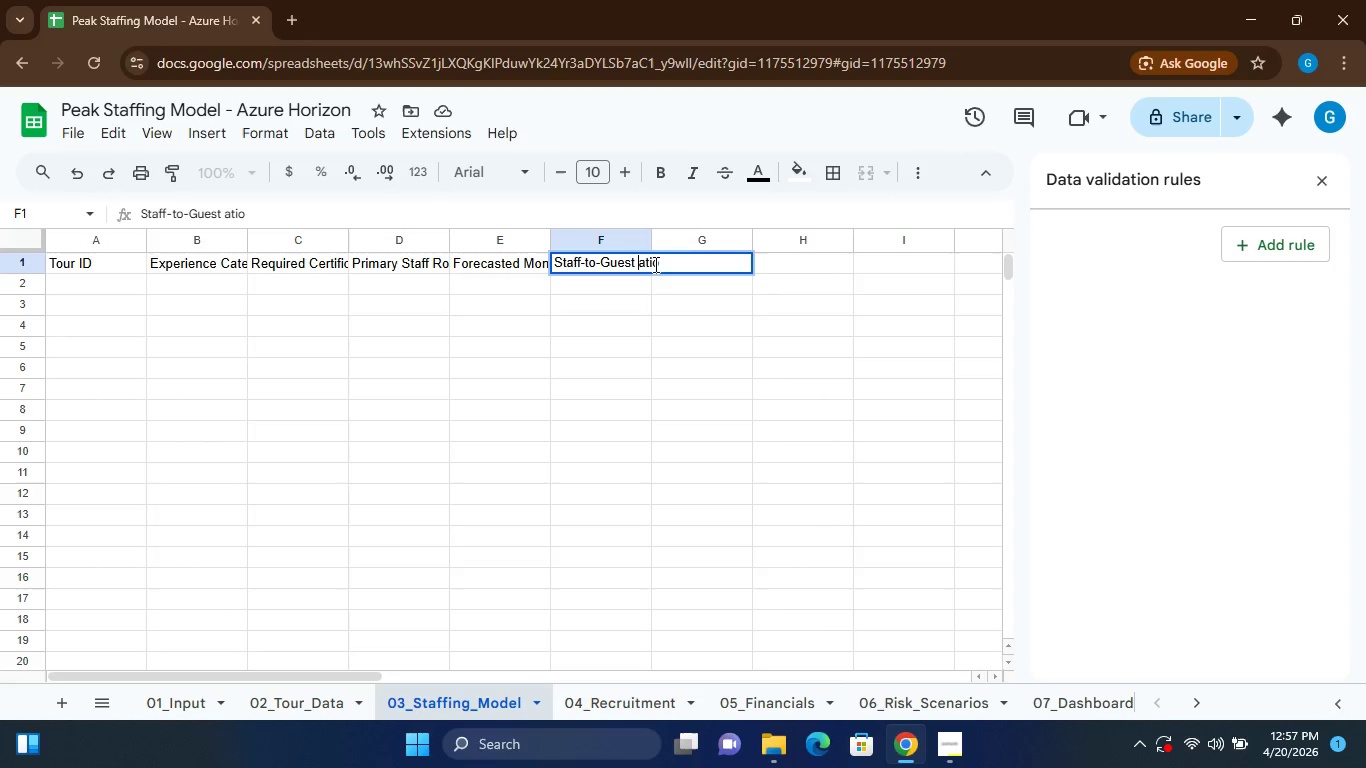 
key(Shift+R)
 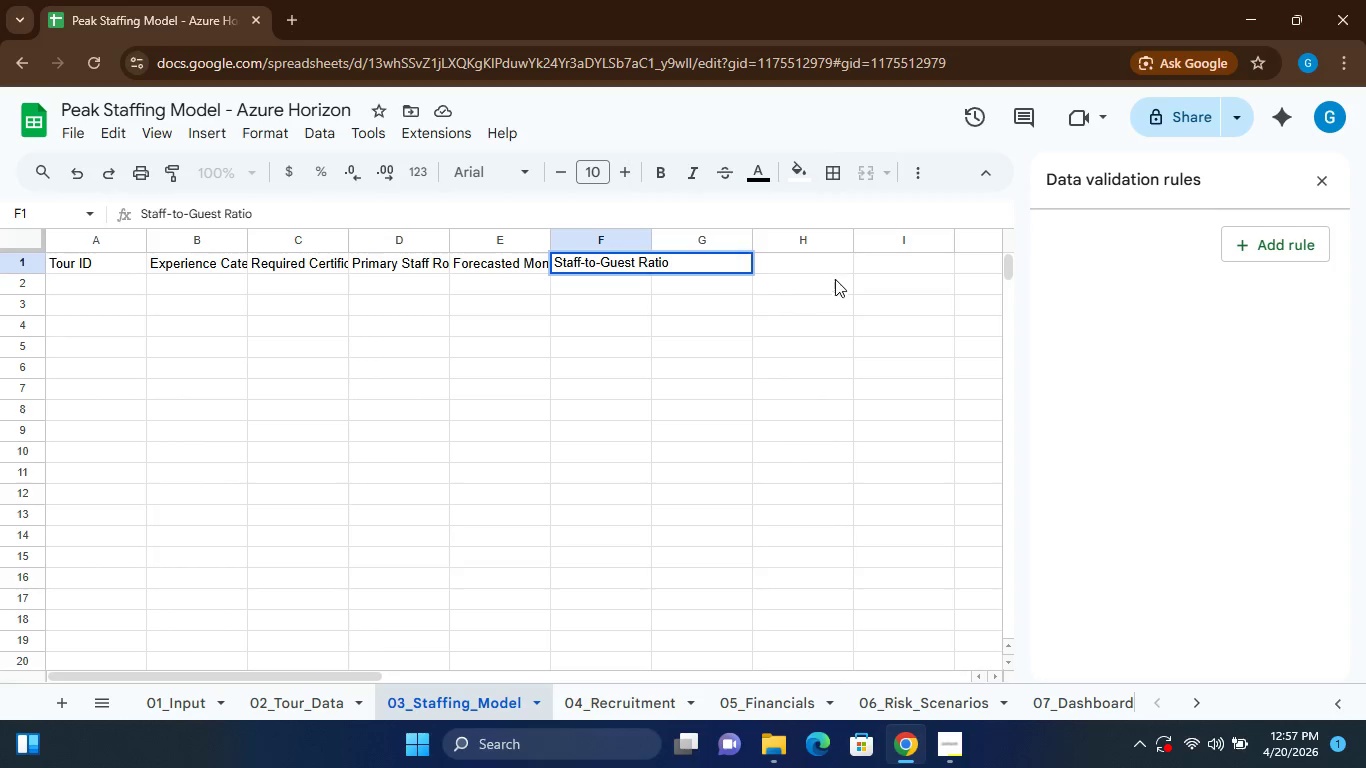 
left_click([793, 252])
 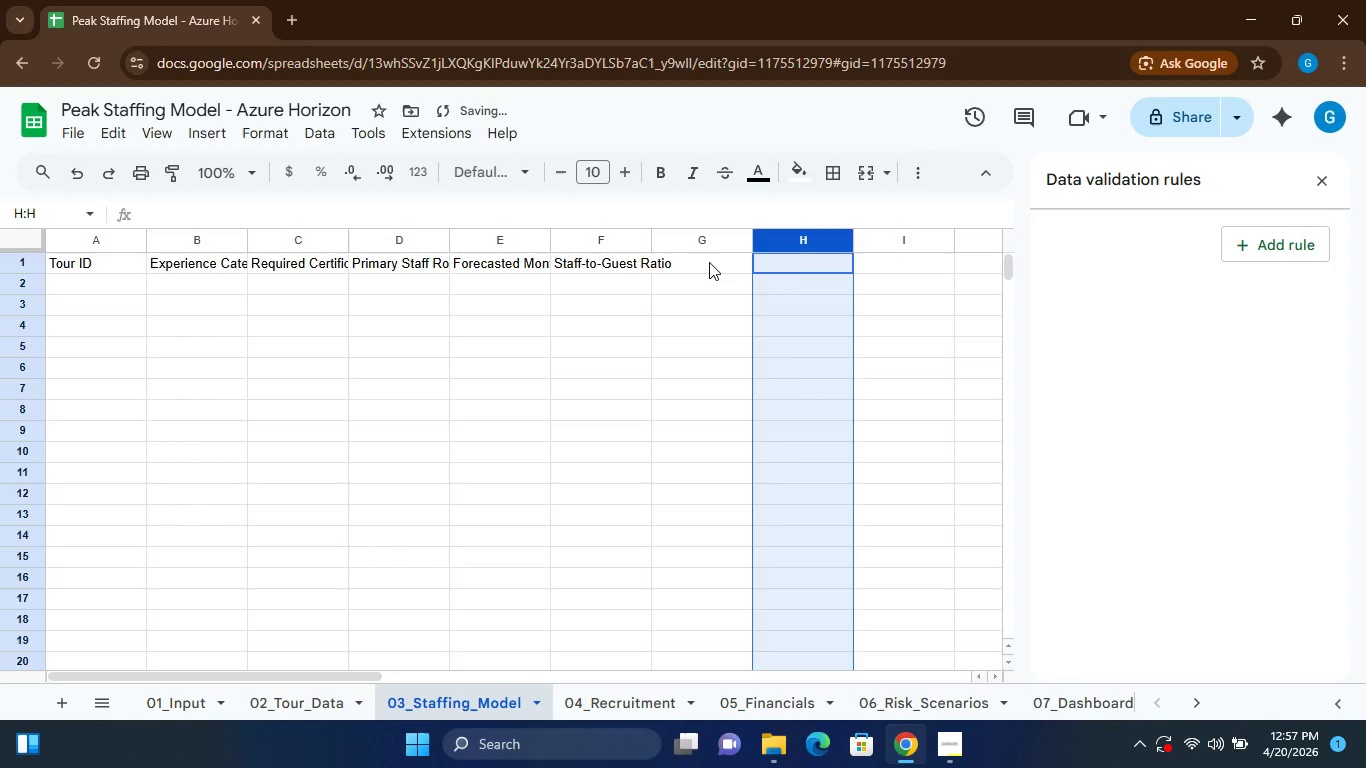 
left_click([709, 262])
 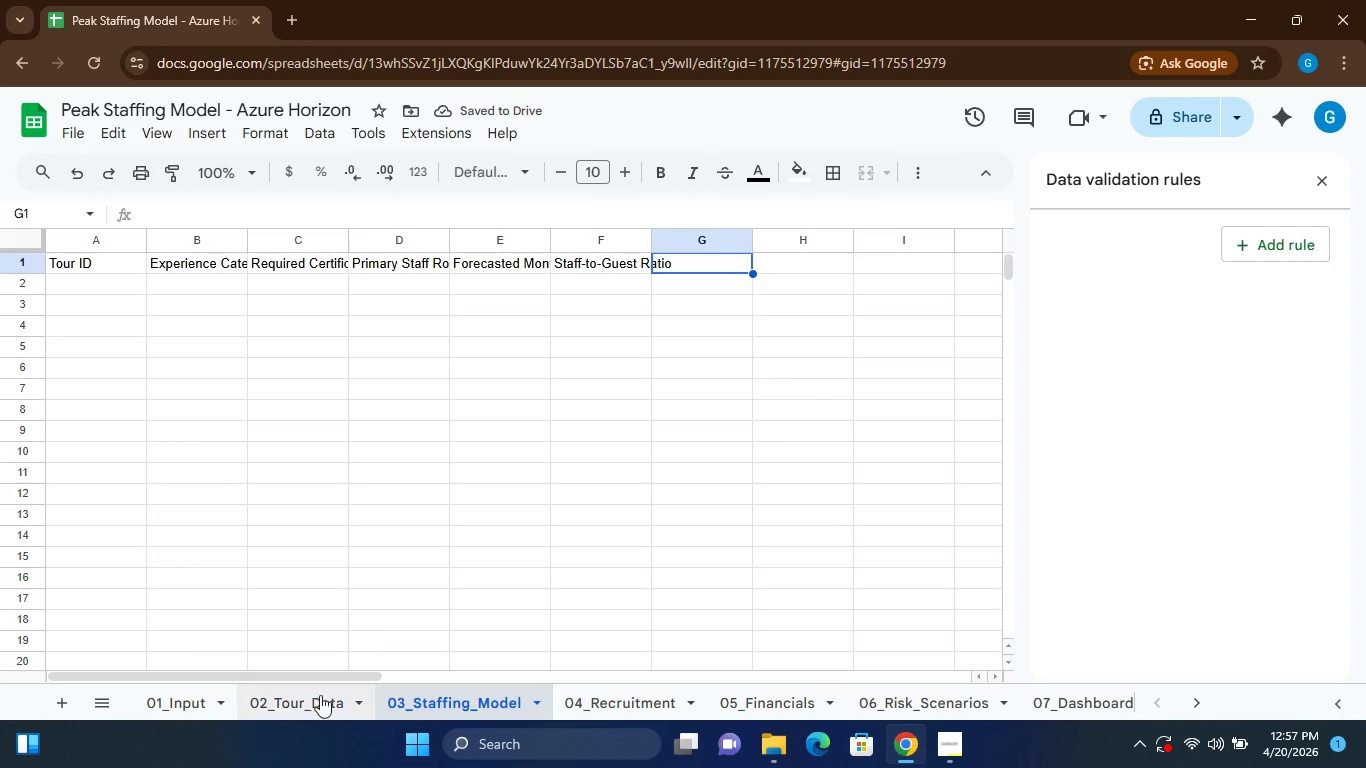 
left_click([318, 694])
 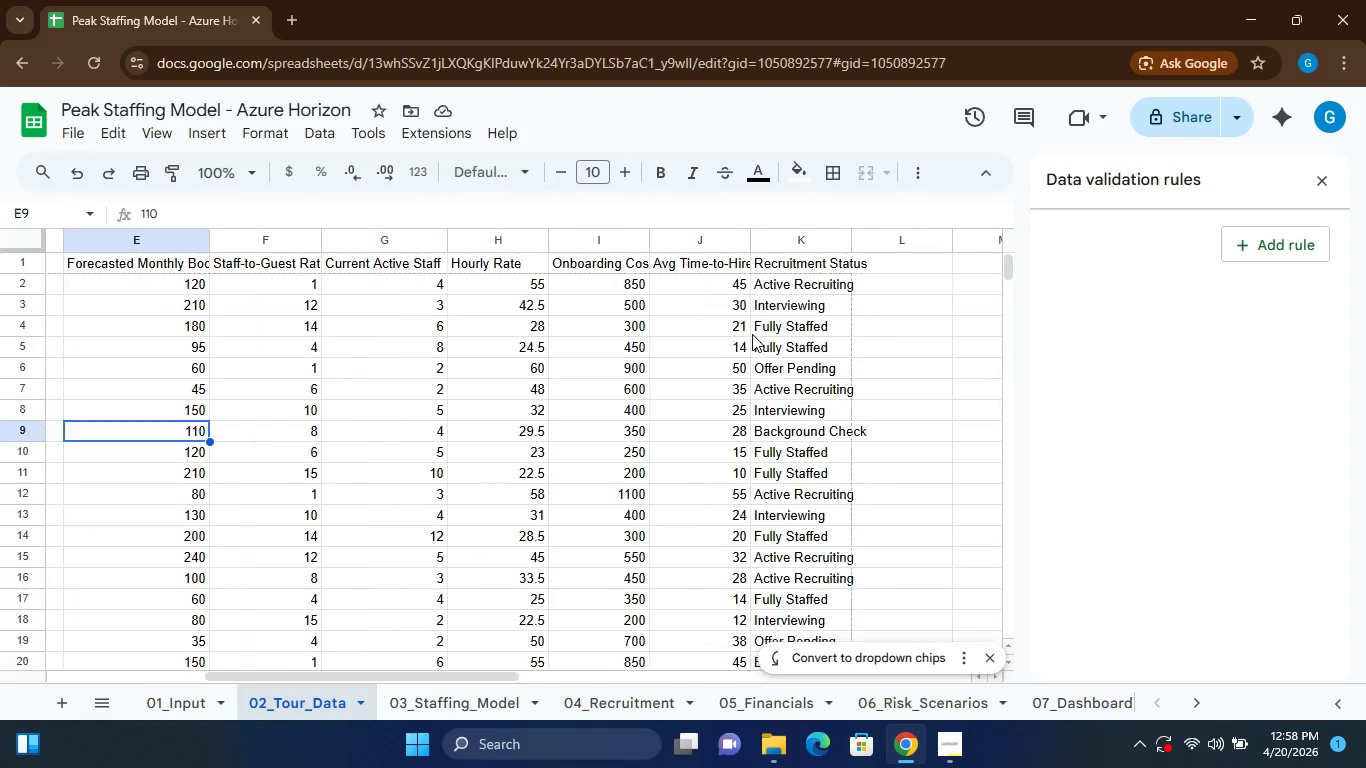 
wait(5.28)
 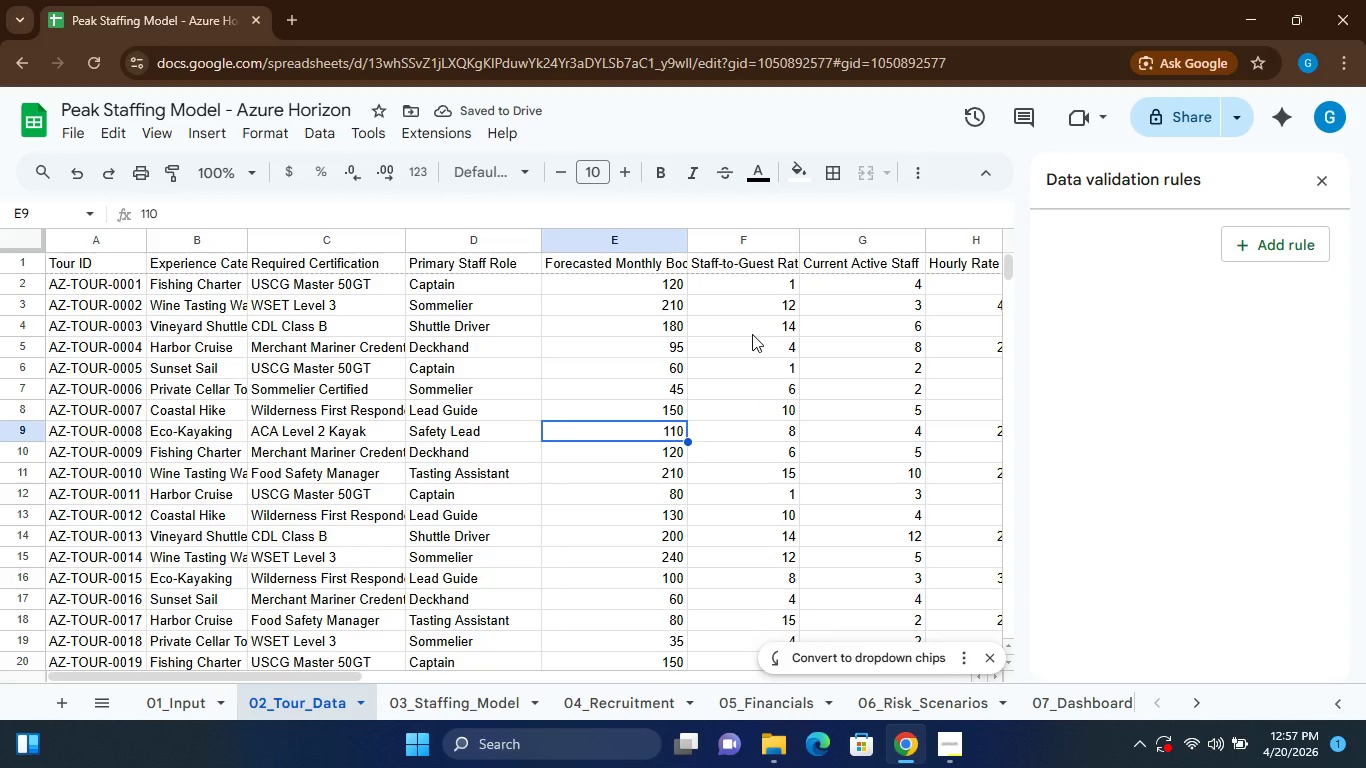 
left_click([475, 699])
 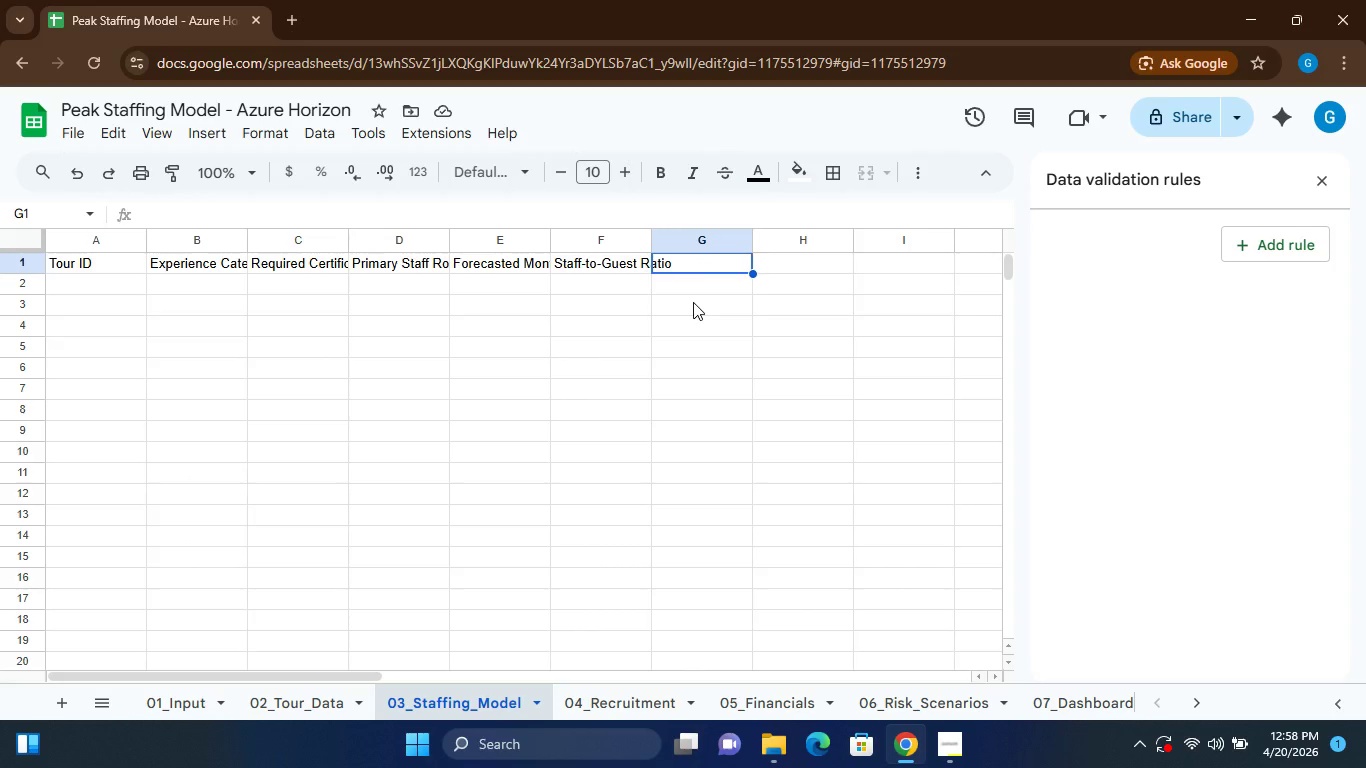 
type(cURRENT Active Staff)
 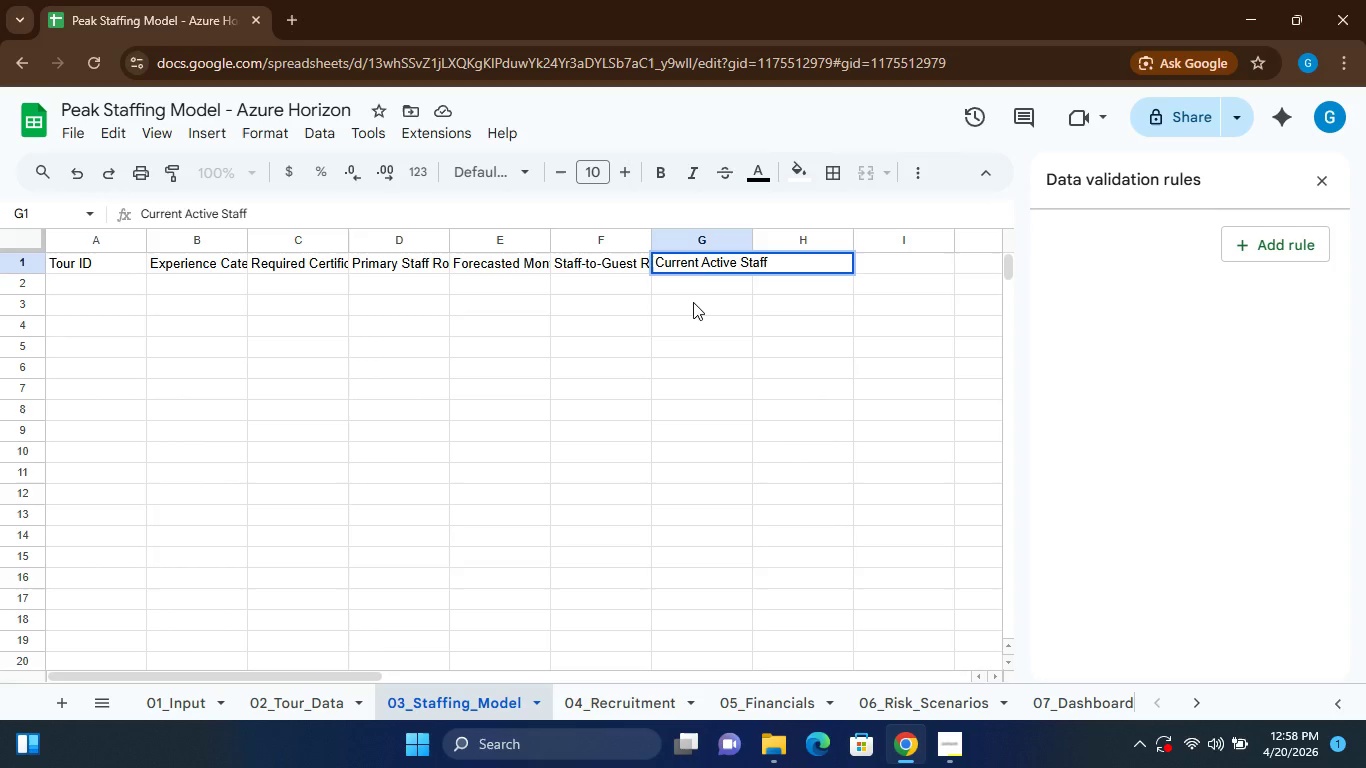 
hold_key(key=CapsLock, duration=0.39)
 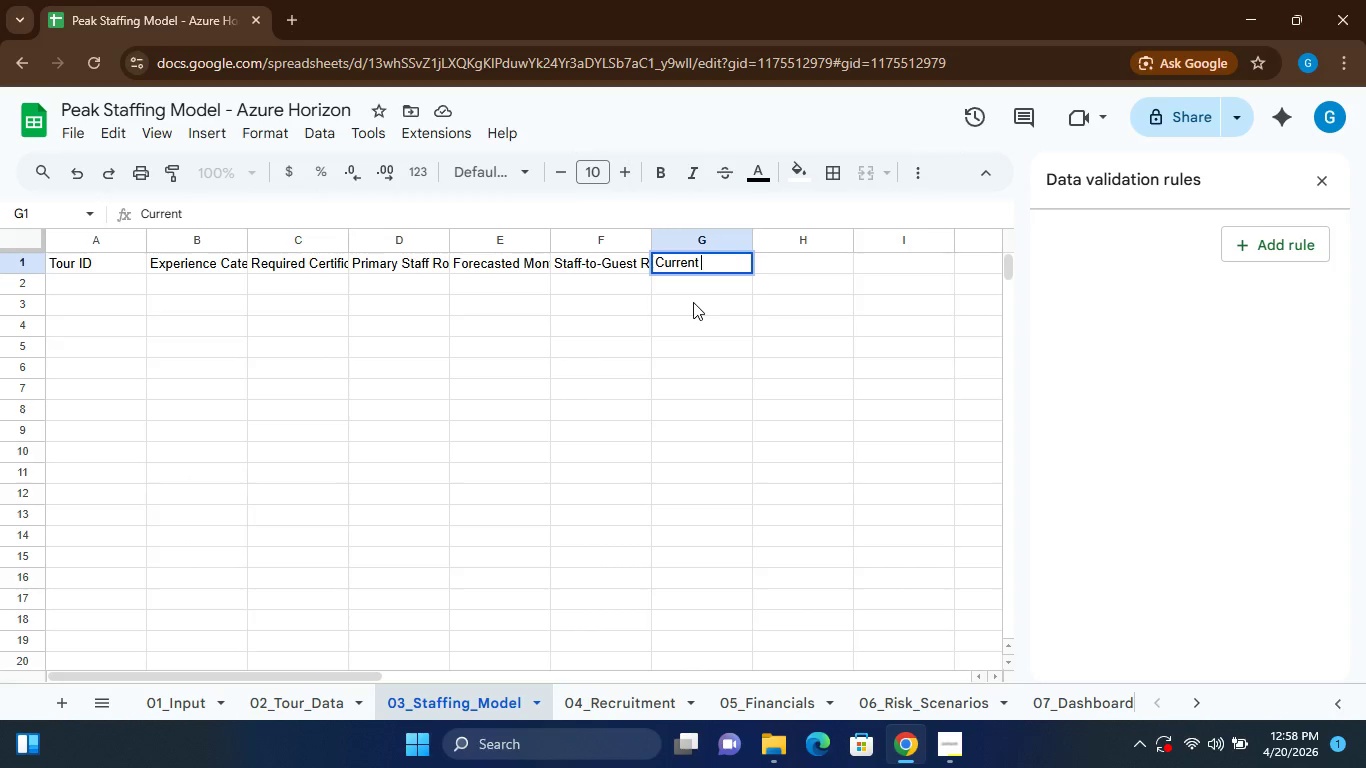 
key(ArrowRight)
 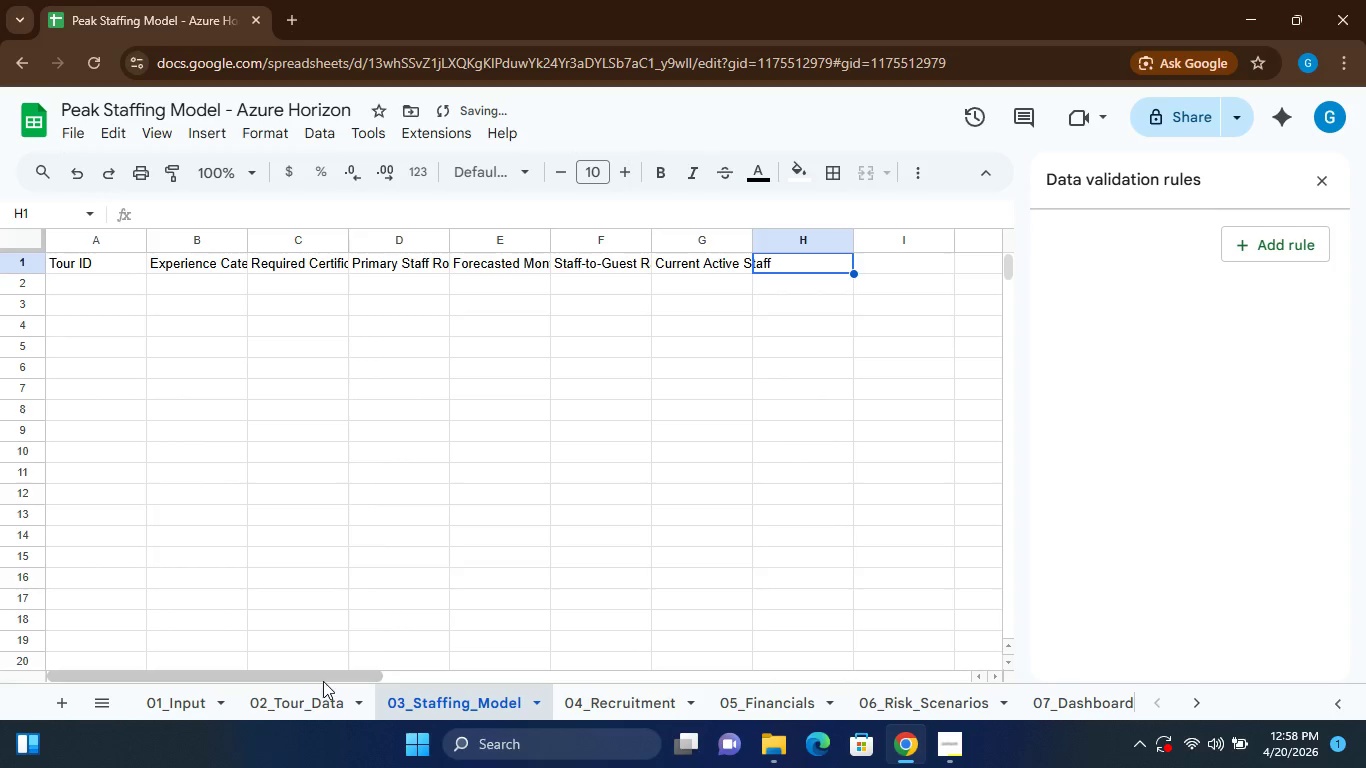 
left_click([298, 703])
 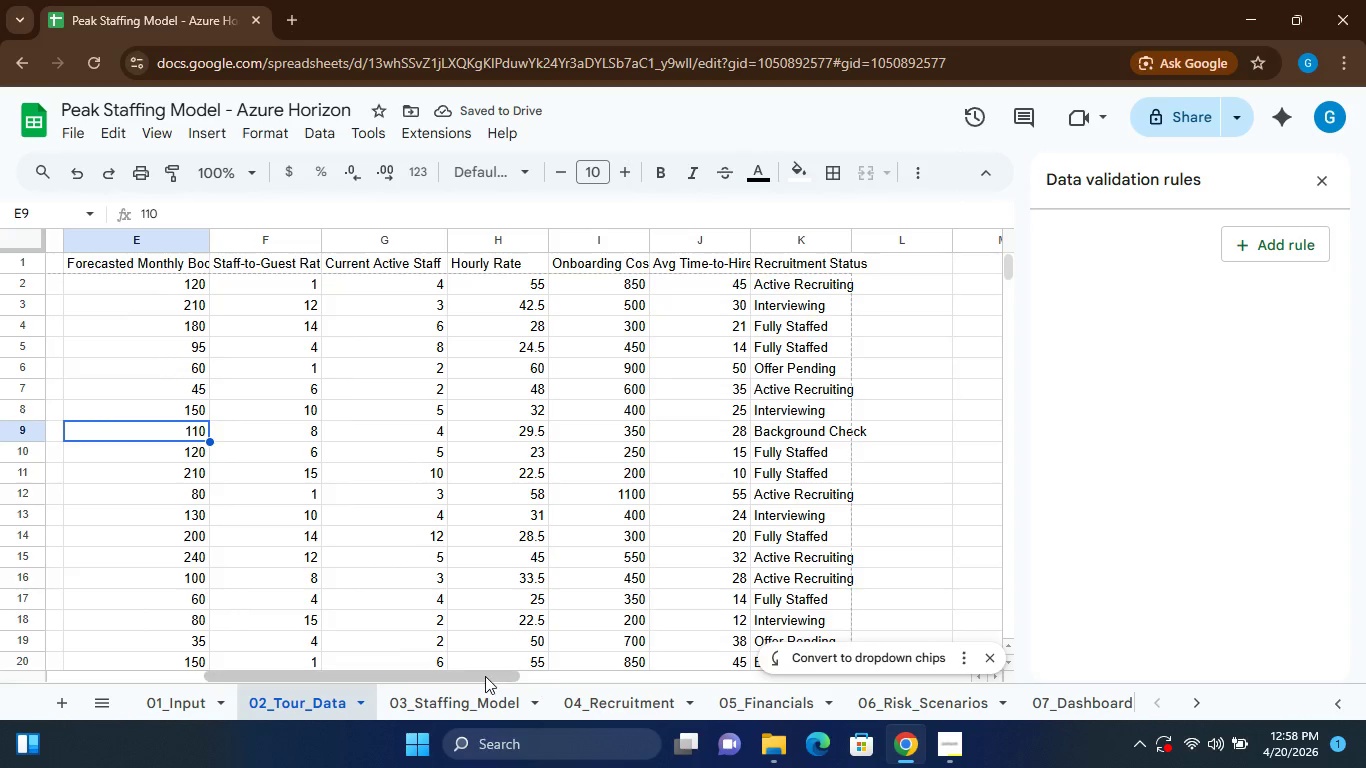 
left_click([473, 707])
 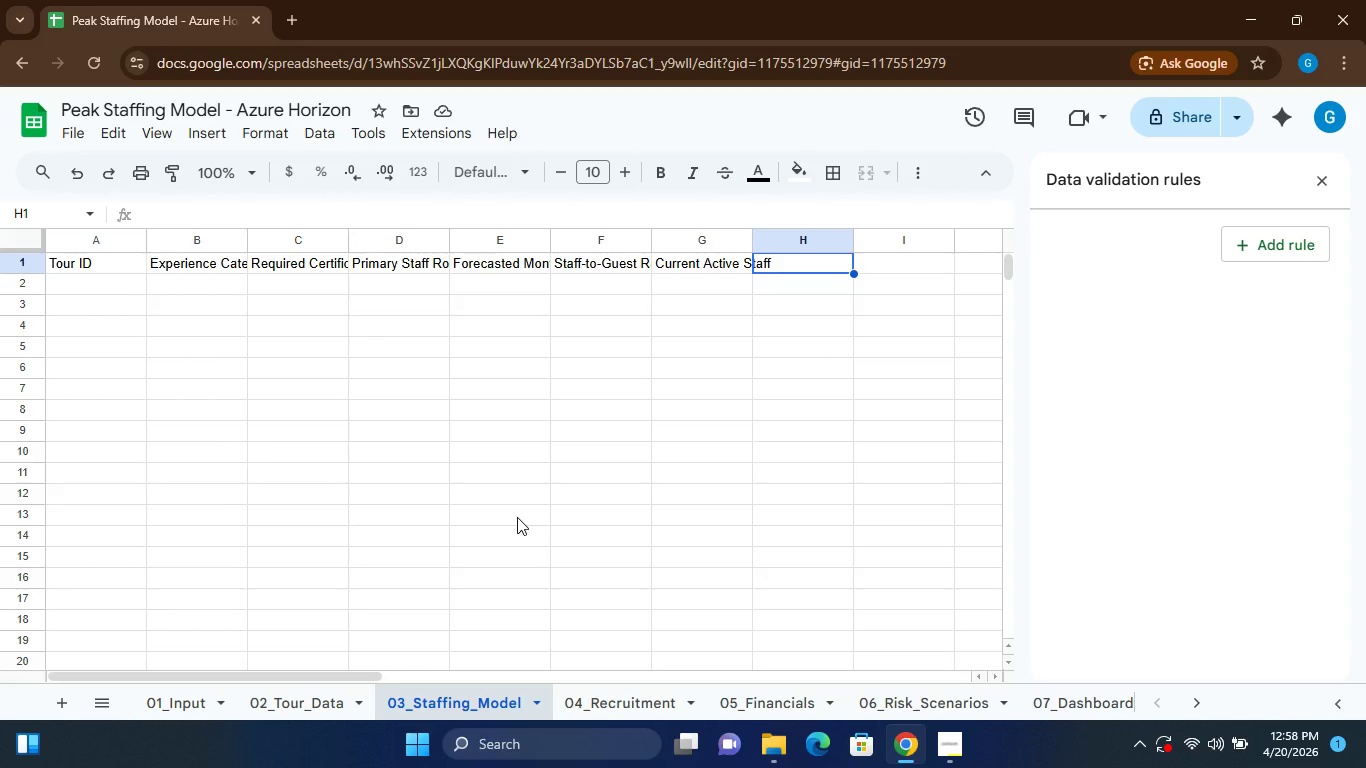 
type(Hourly F)
key(Backspace)
type(Rate)
 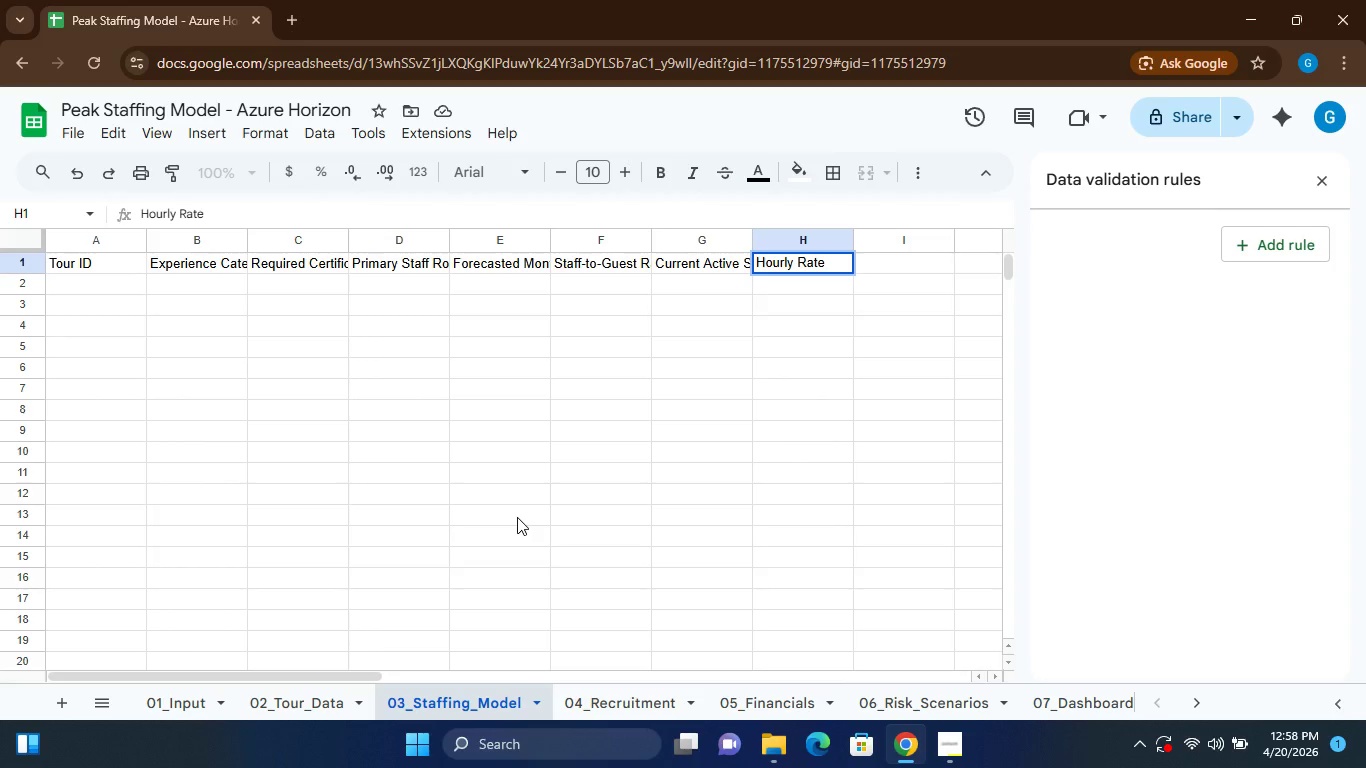 
key(ArrowRight)
 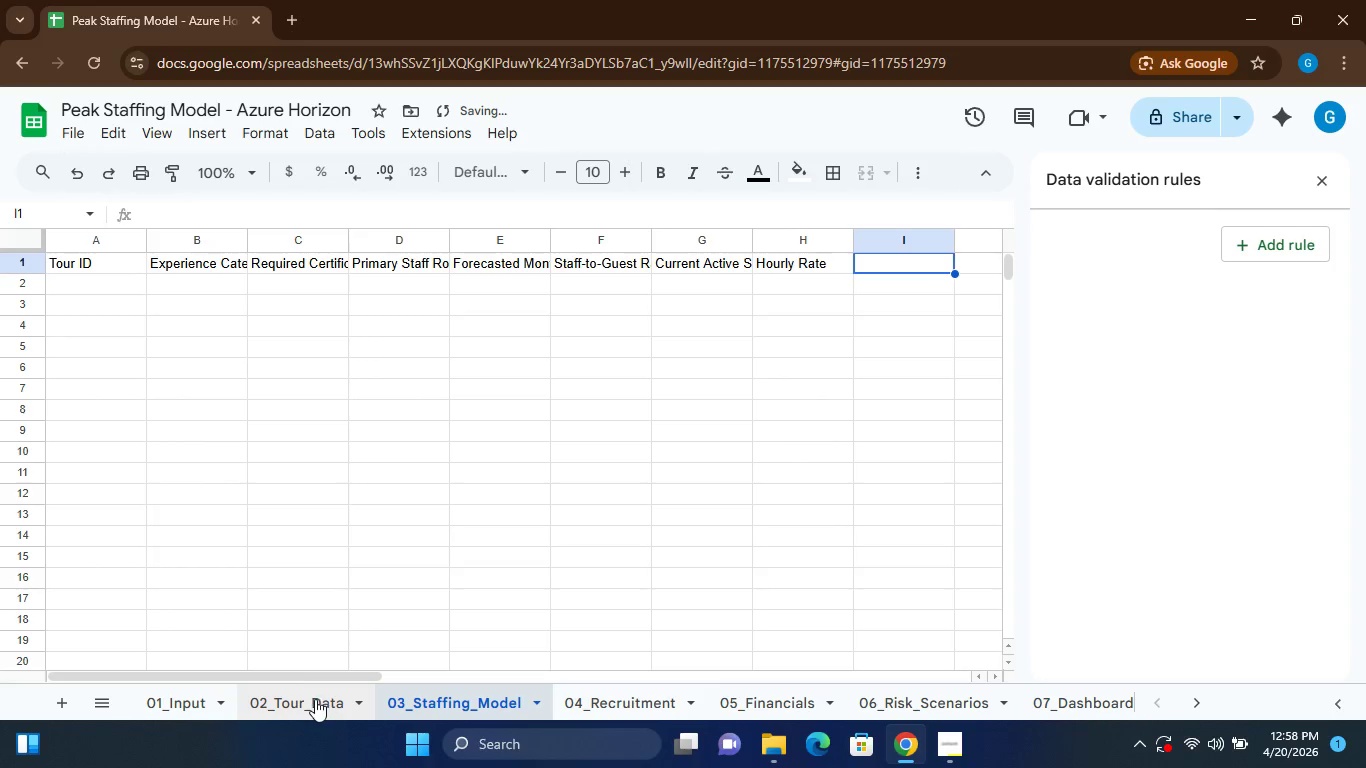 
left_click([315, 699])
 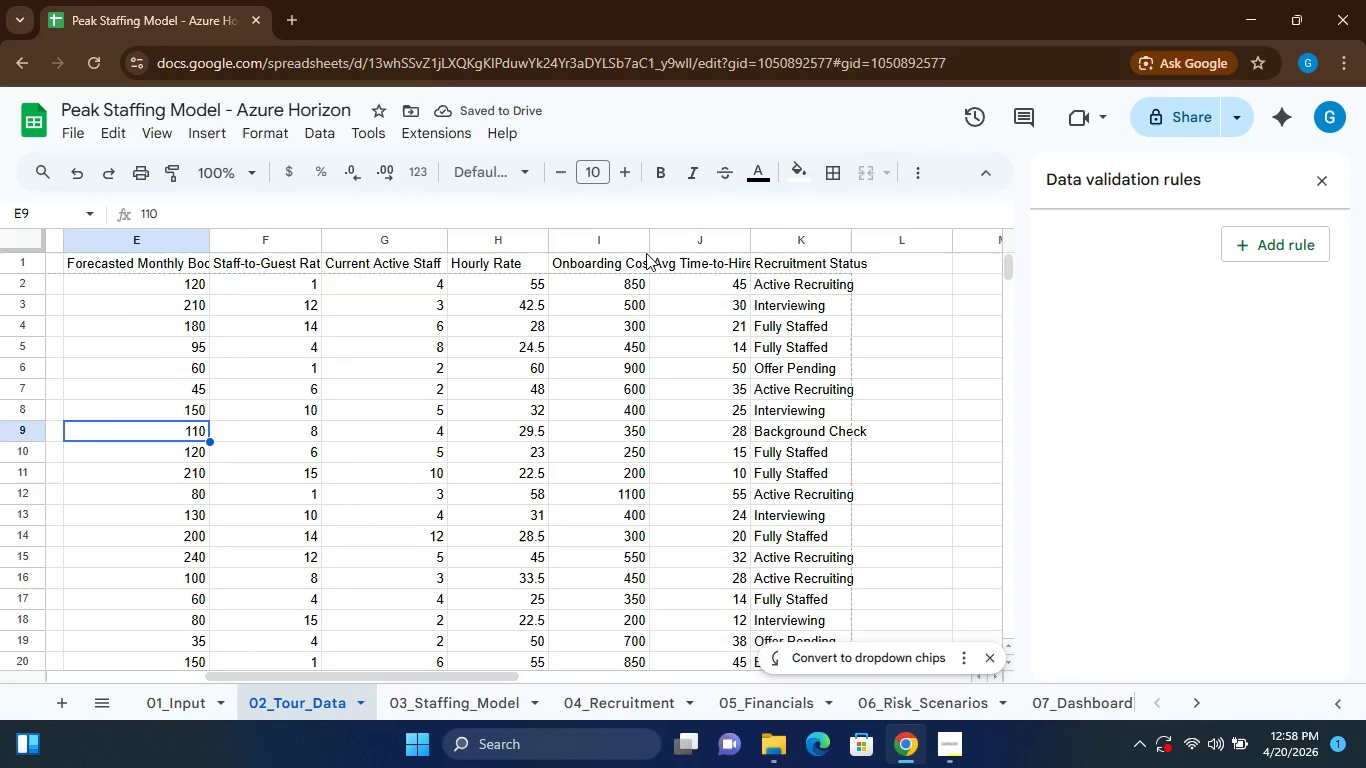 
left_click_drag(start_coordinate=[648, 246], to_coordinate=[679, 246])
 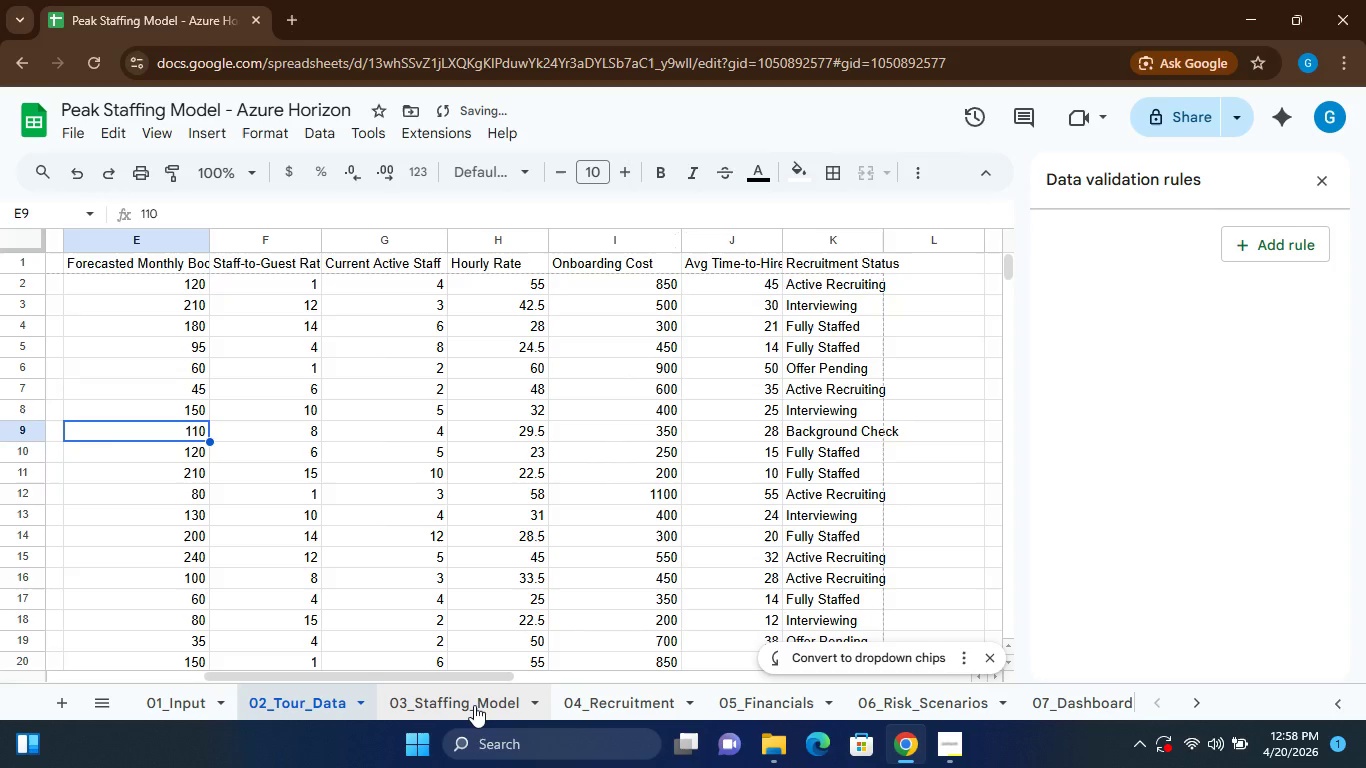 
left_click([474, 705])
 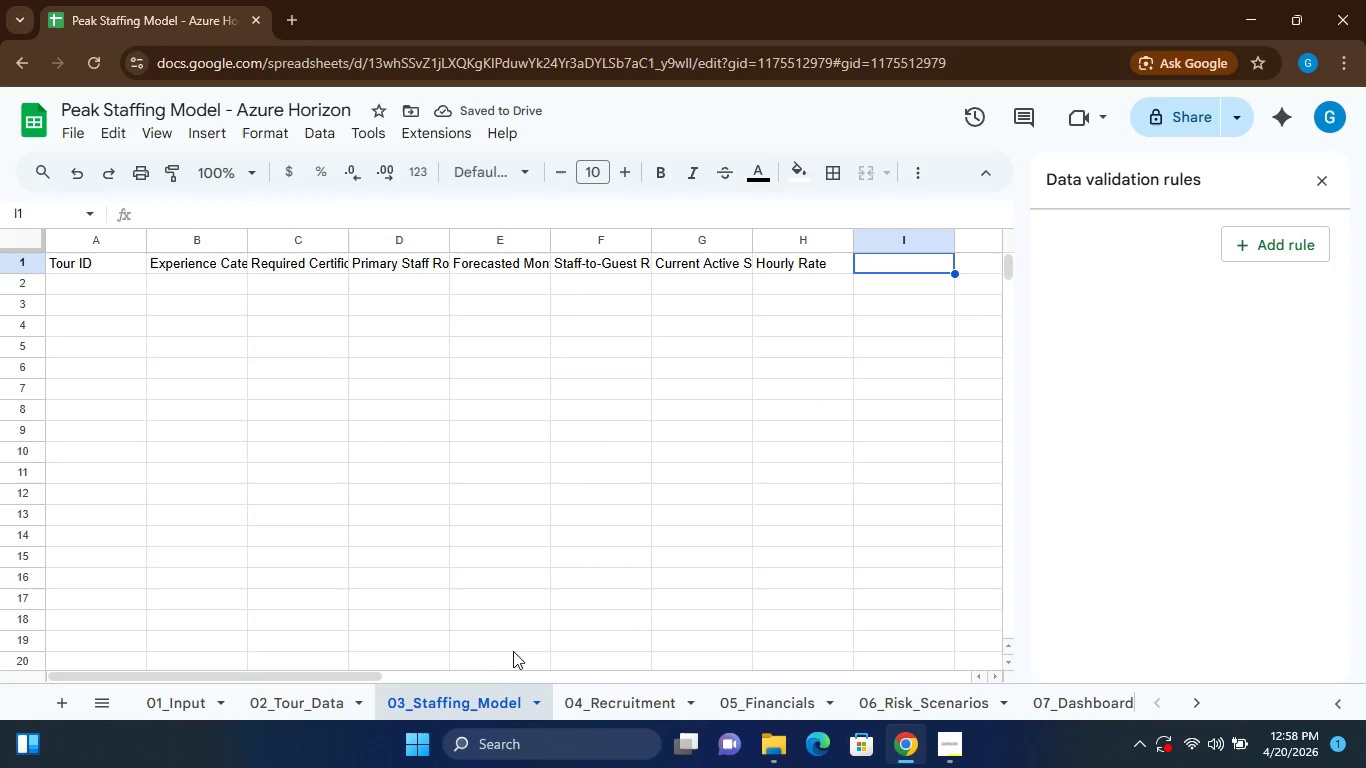 
type(Onboarding Cost)
 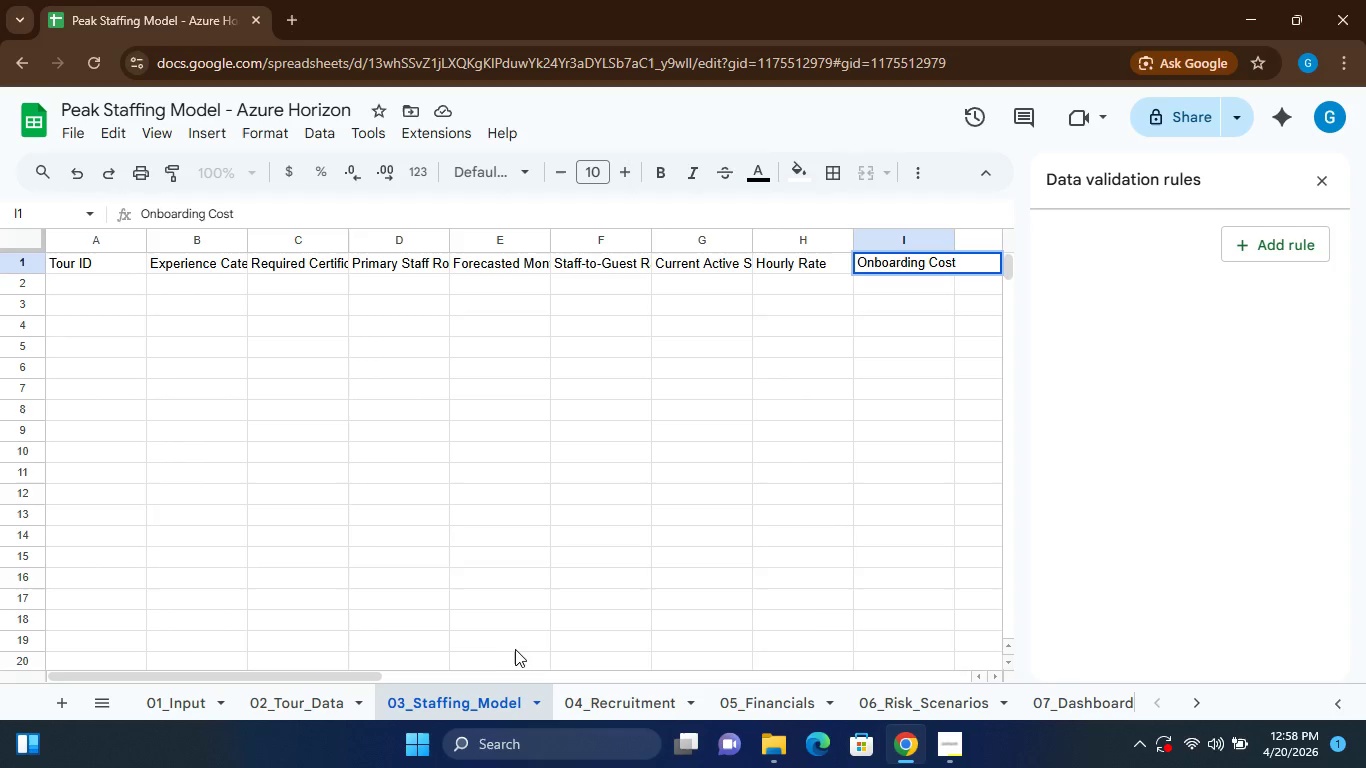 
key(ArrowRight)
 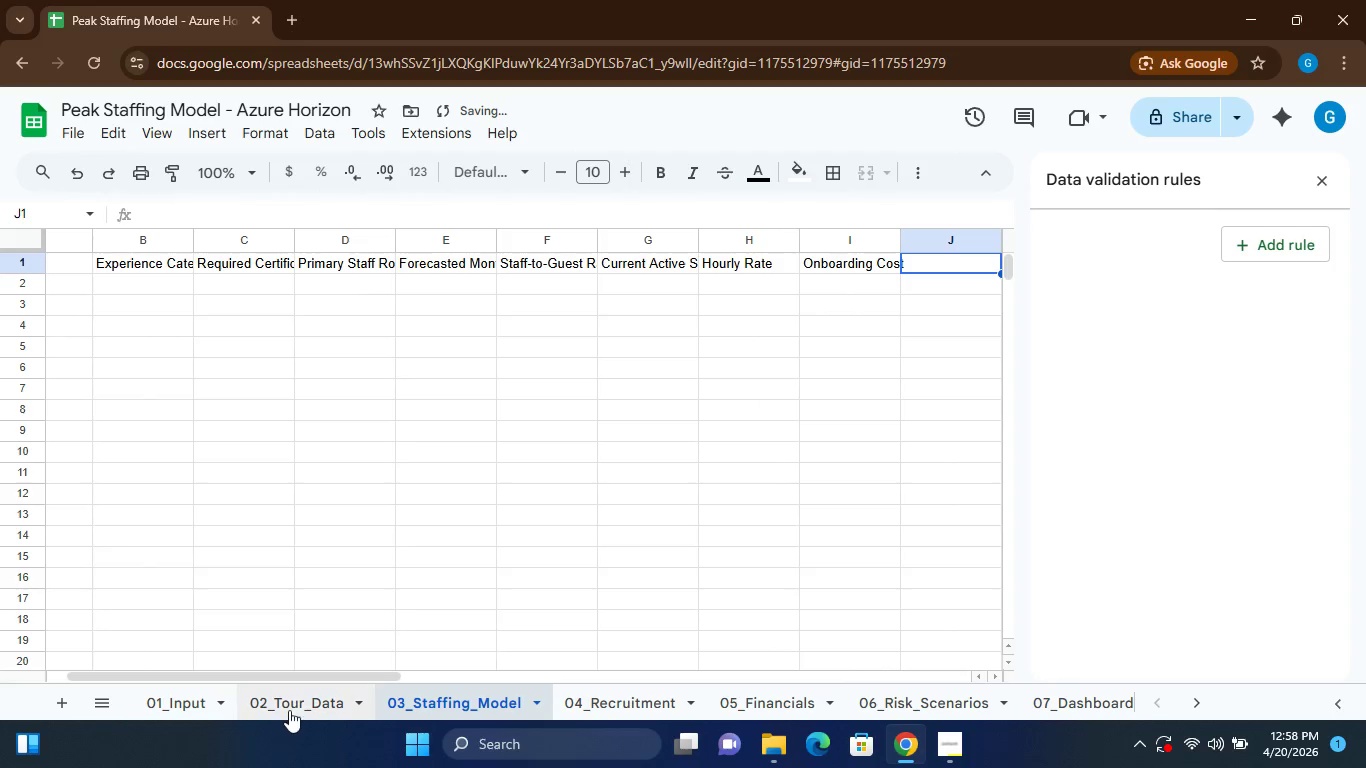 
left_click([293, 706])
 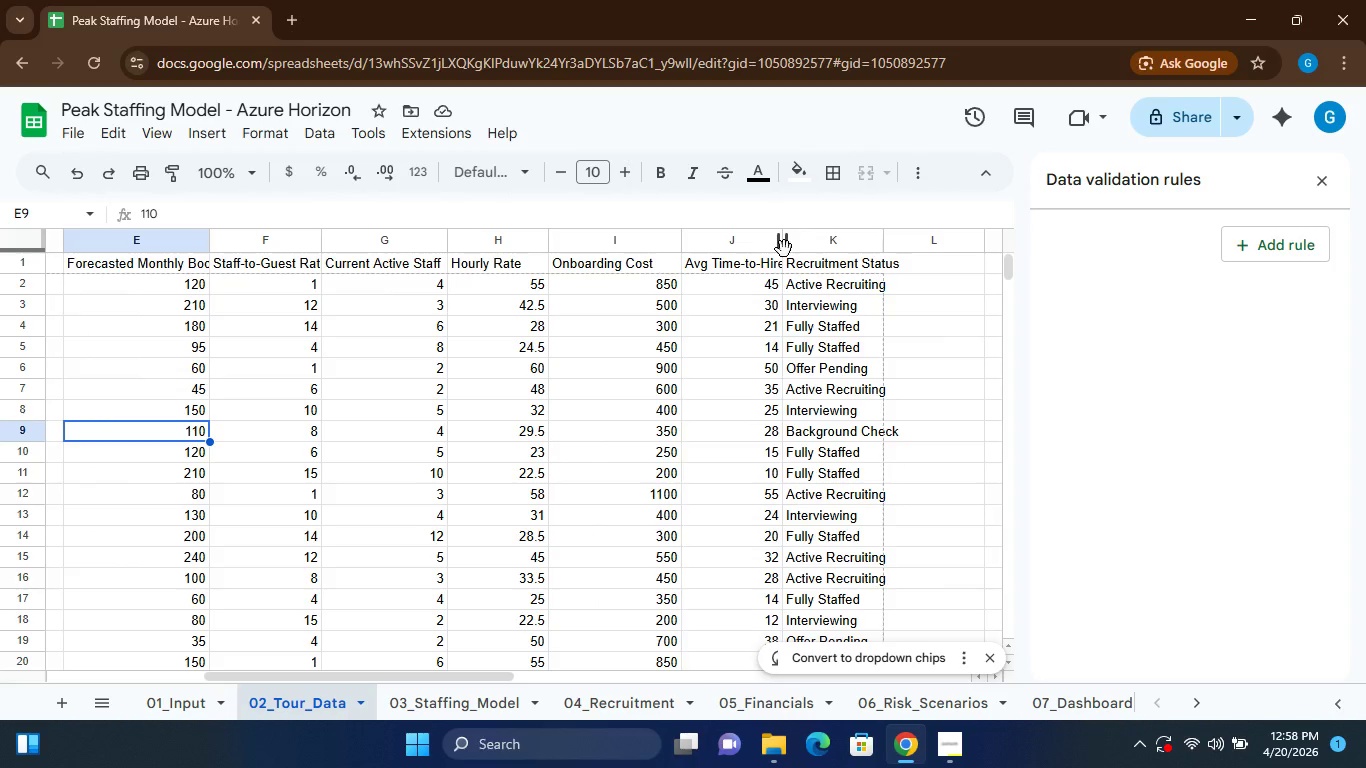 
wait(5.27)
 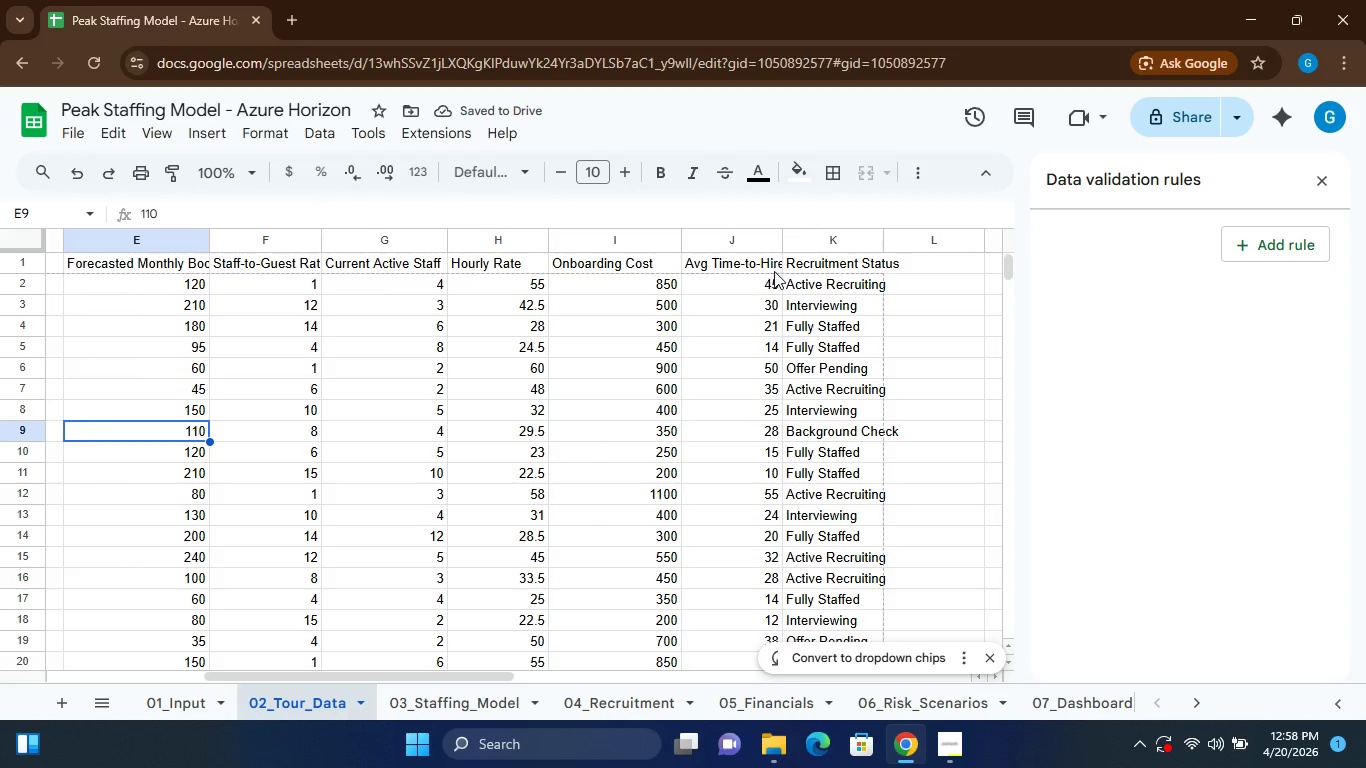 
left_click_drag(start_coordinate=[784, 243], to_coordinate=[826, 240])
 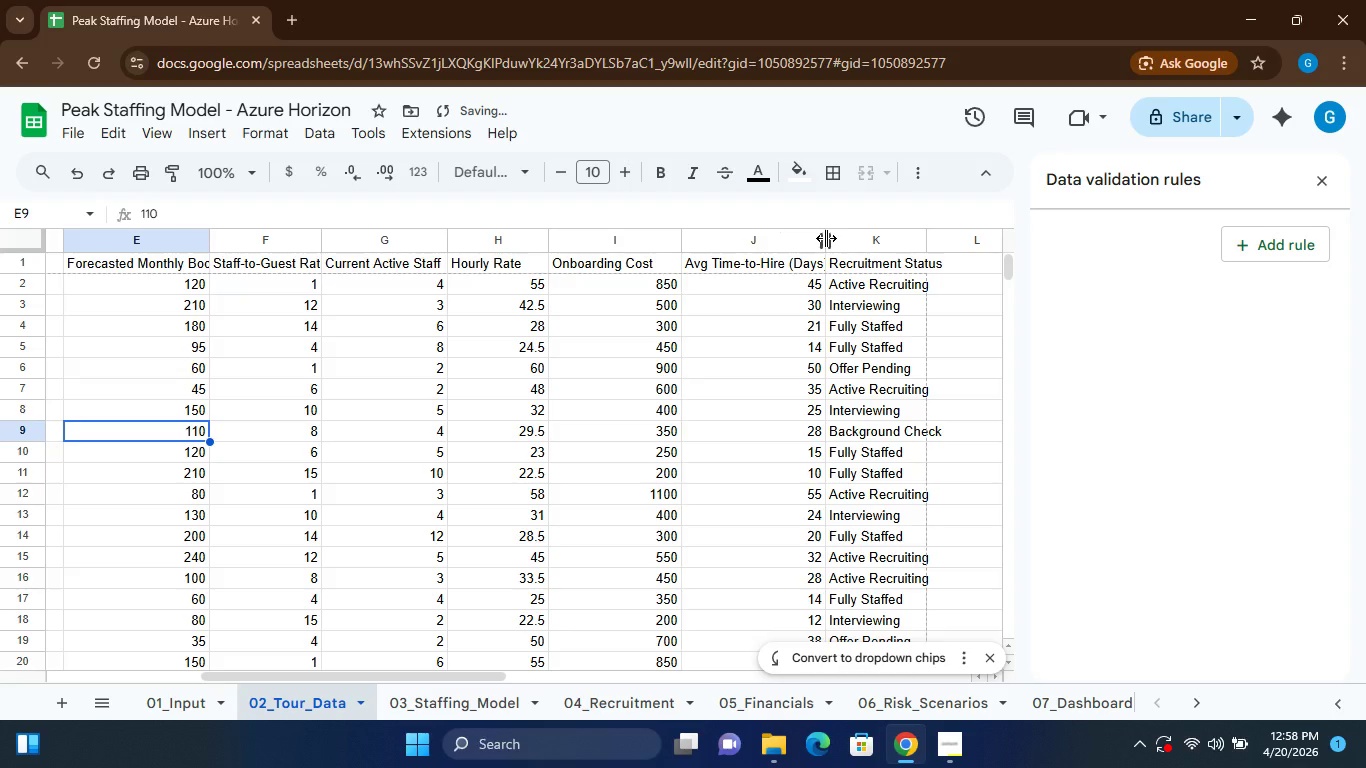 
left_click_drag(start_coordinate=[826, 238], to_coordinate=[857, 237])
 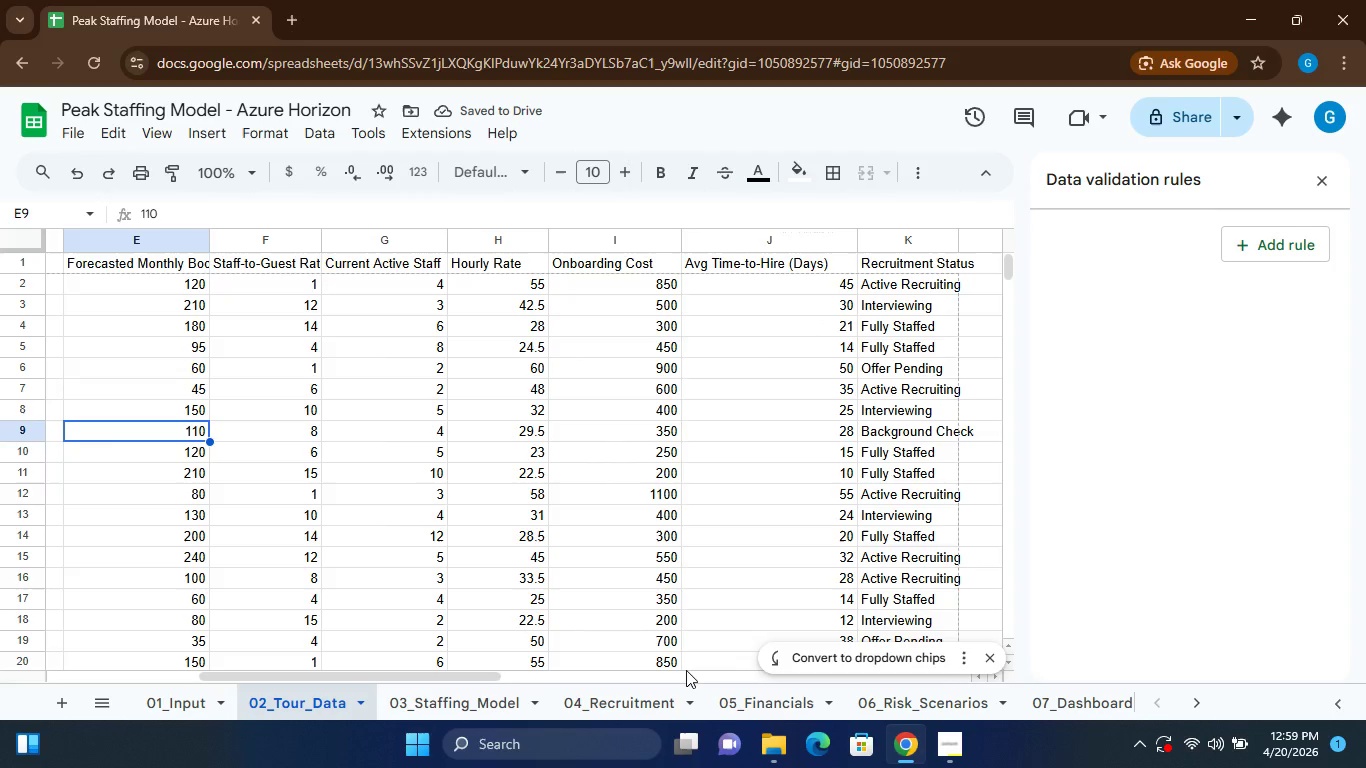 
left_click([498, 701])
 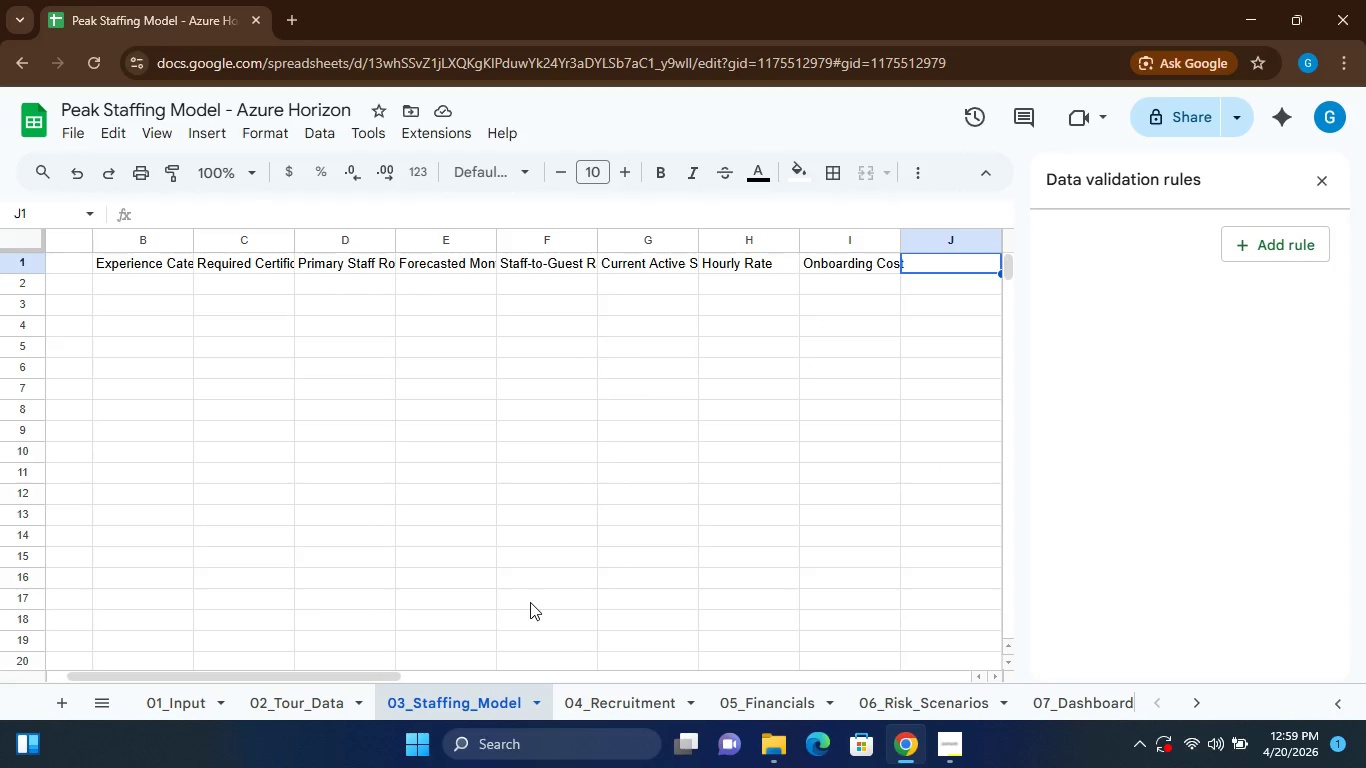 
type(Avg Time-to-Hire ())
 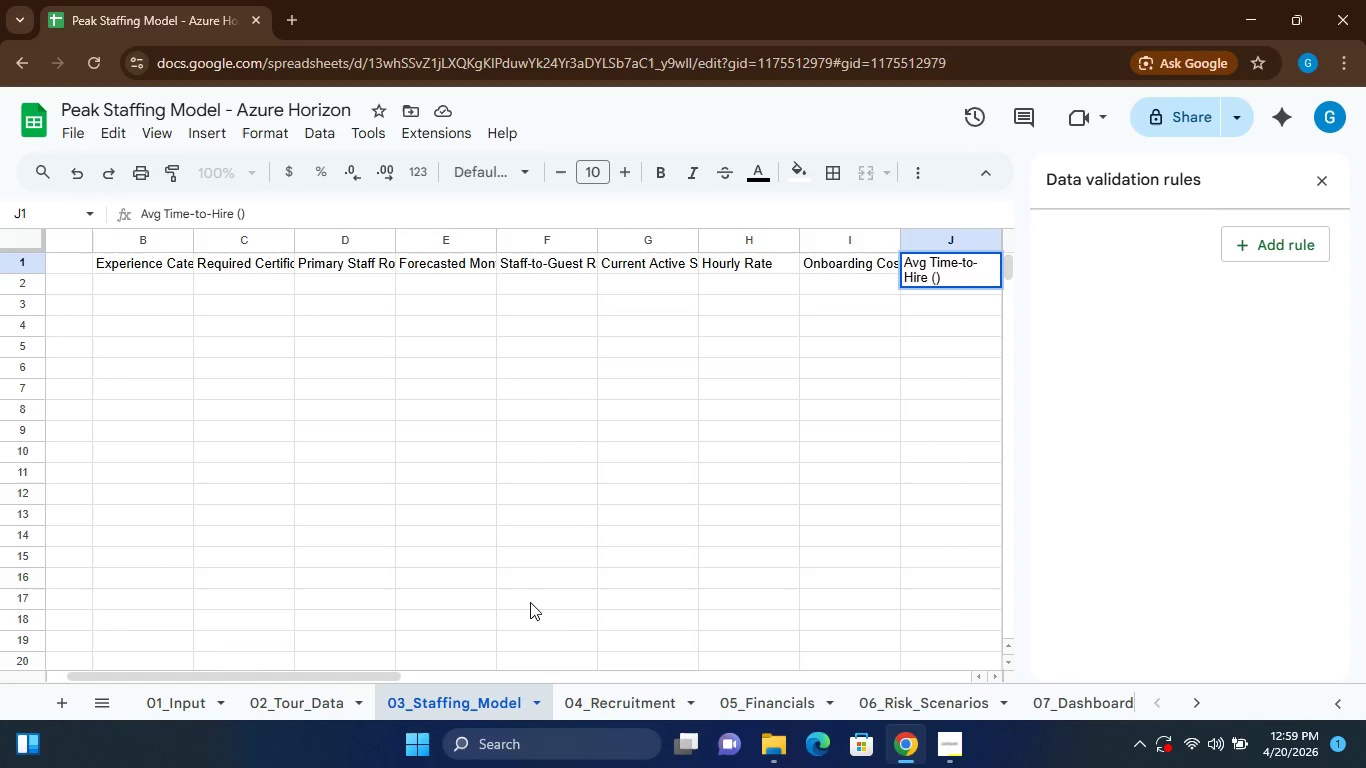 
key(ArrowLeft)
 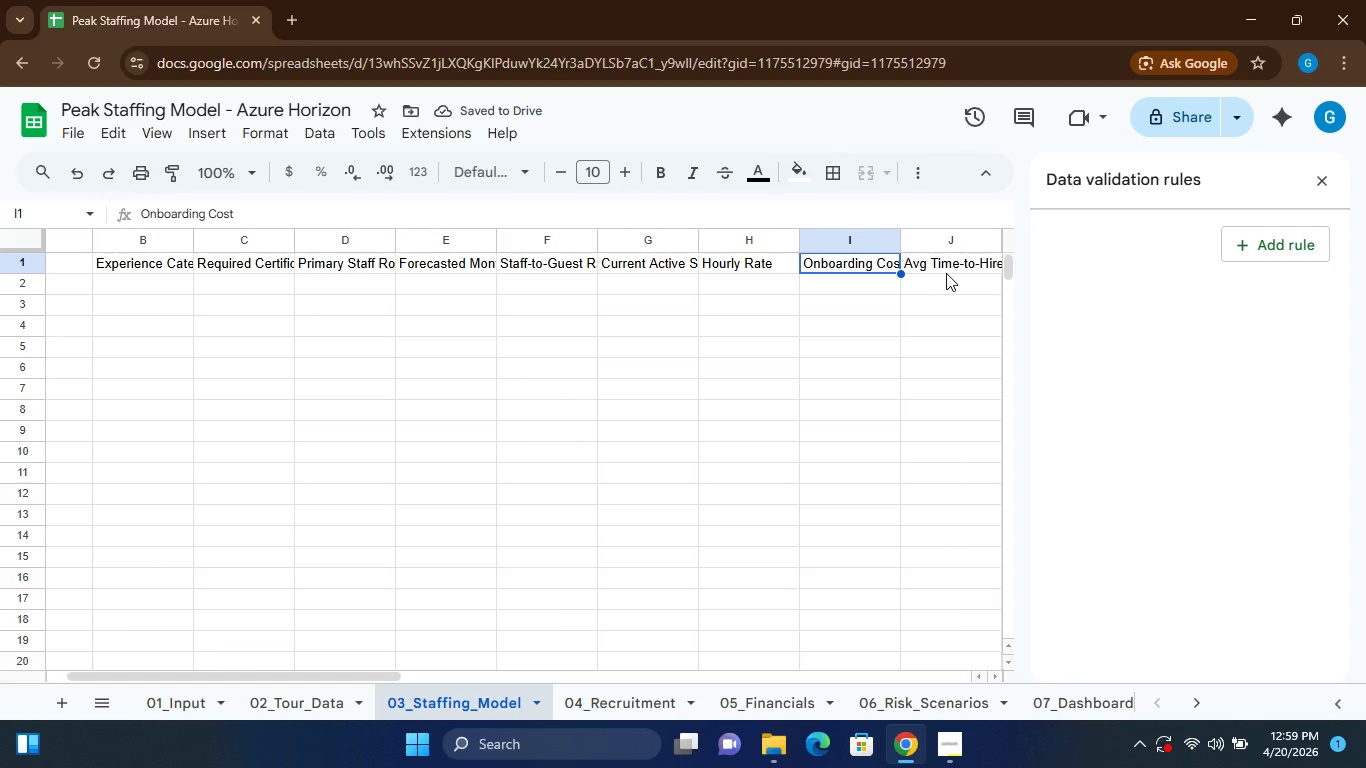 
left_click([945, 265])
 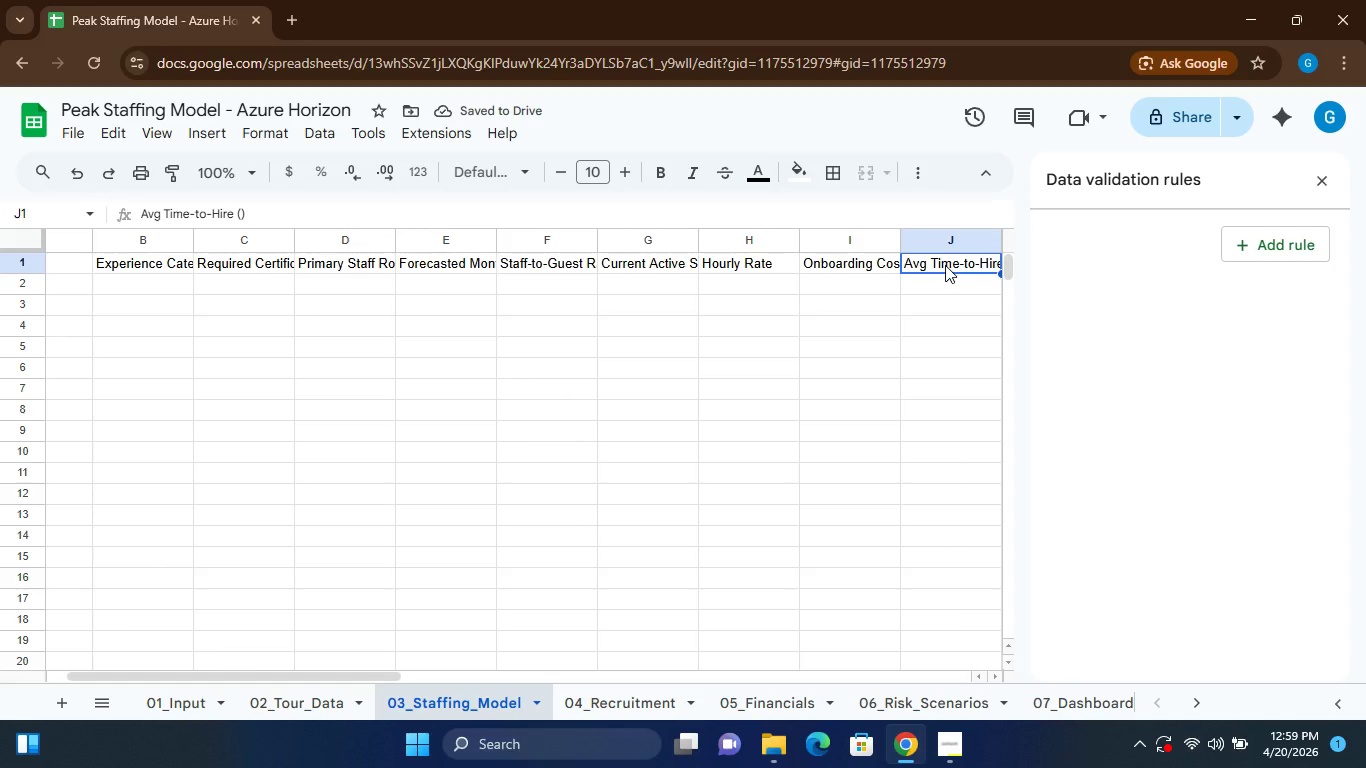 
left_click([945, 265])
 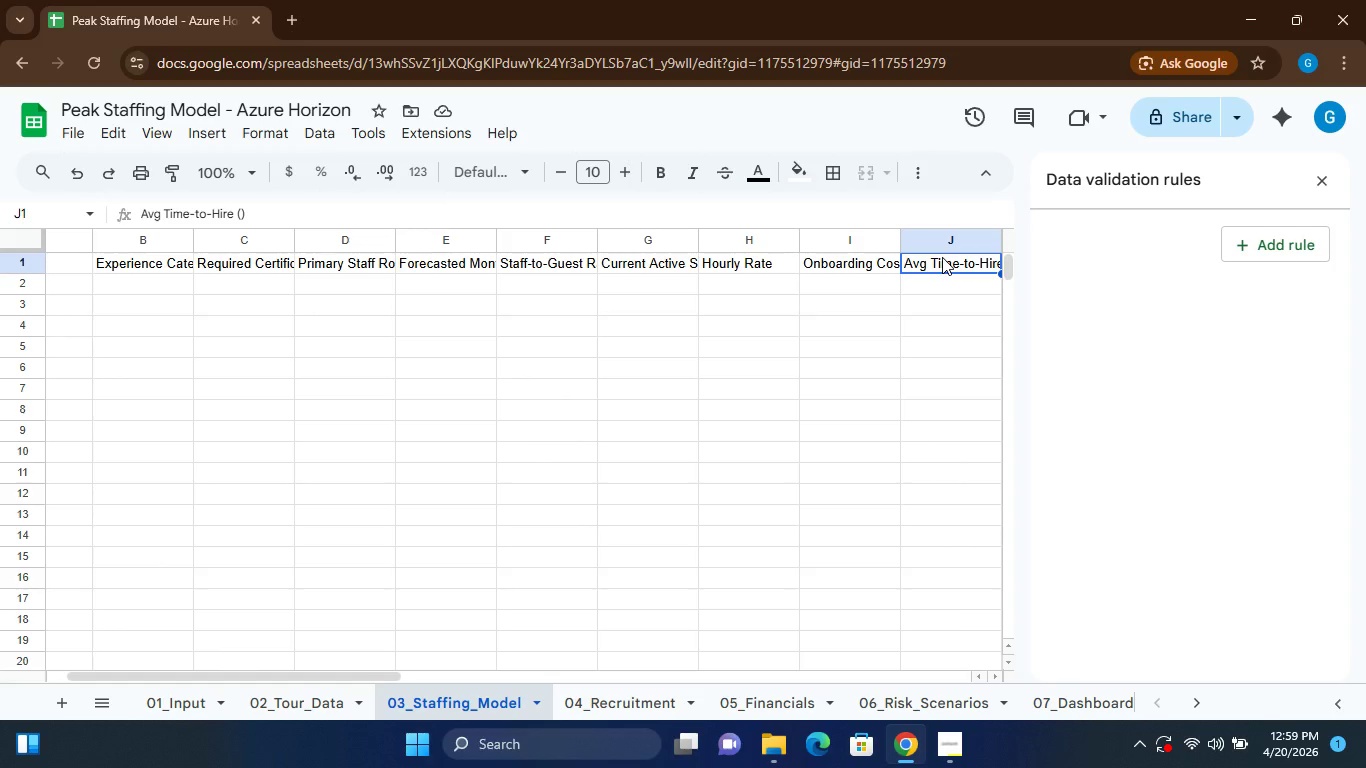 
double_click([942, 257])
 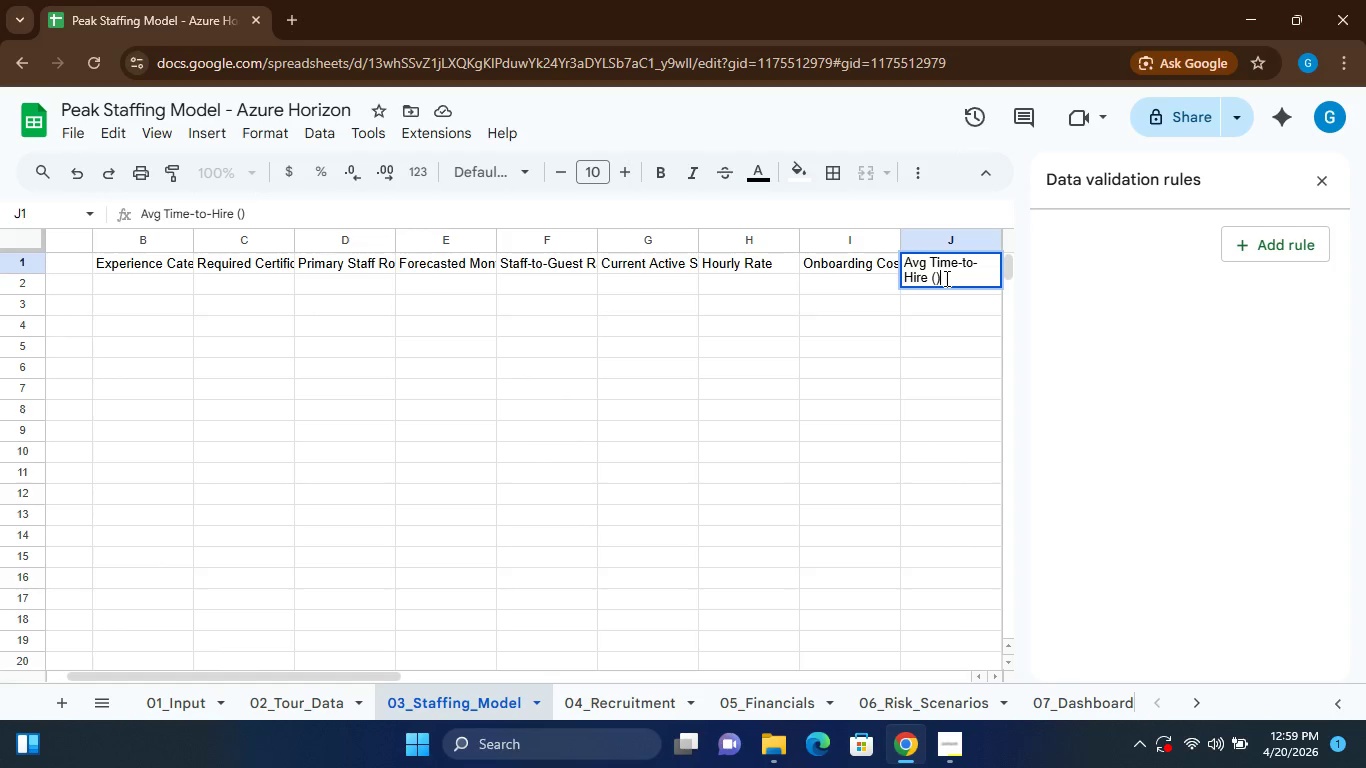 
key(ArrowLeft)
 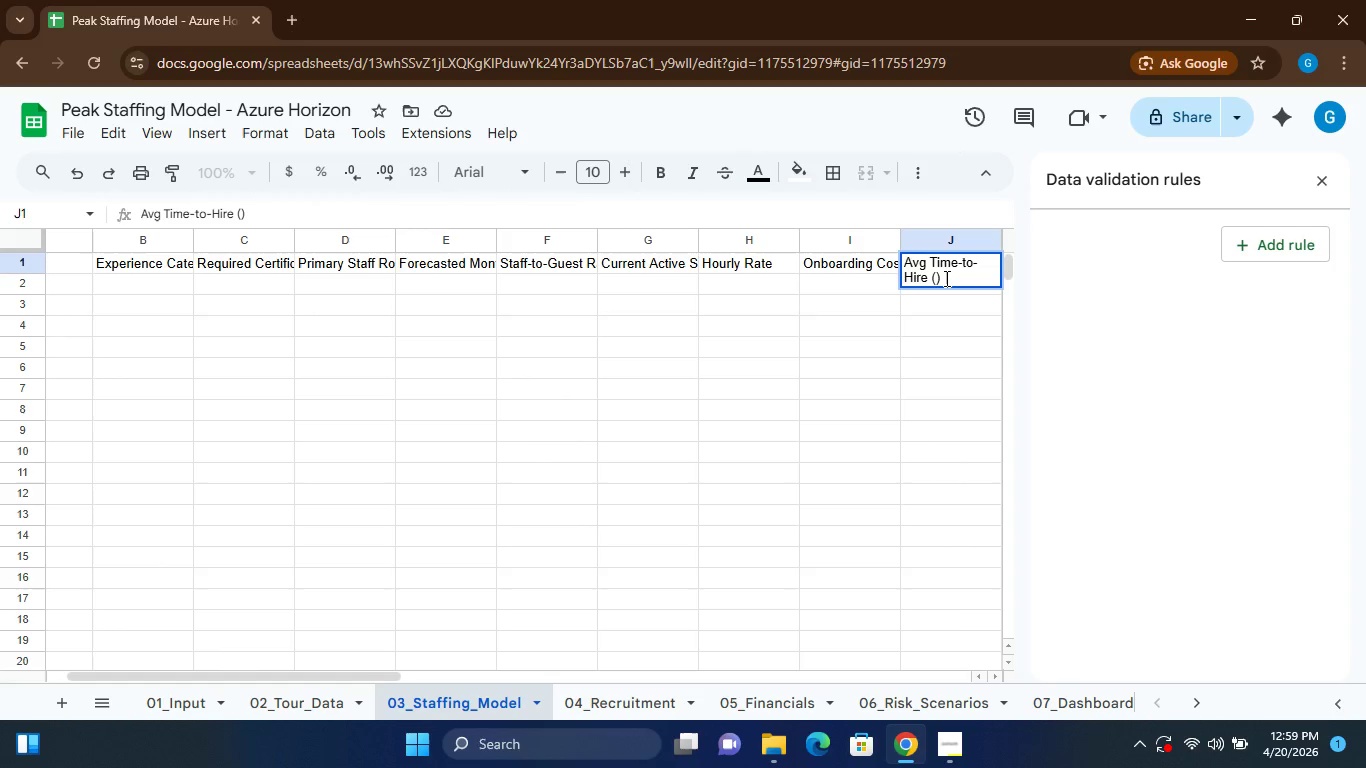 
type(Days)
 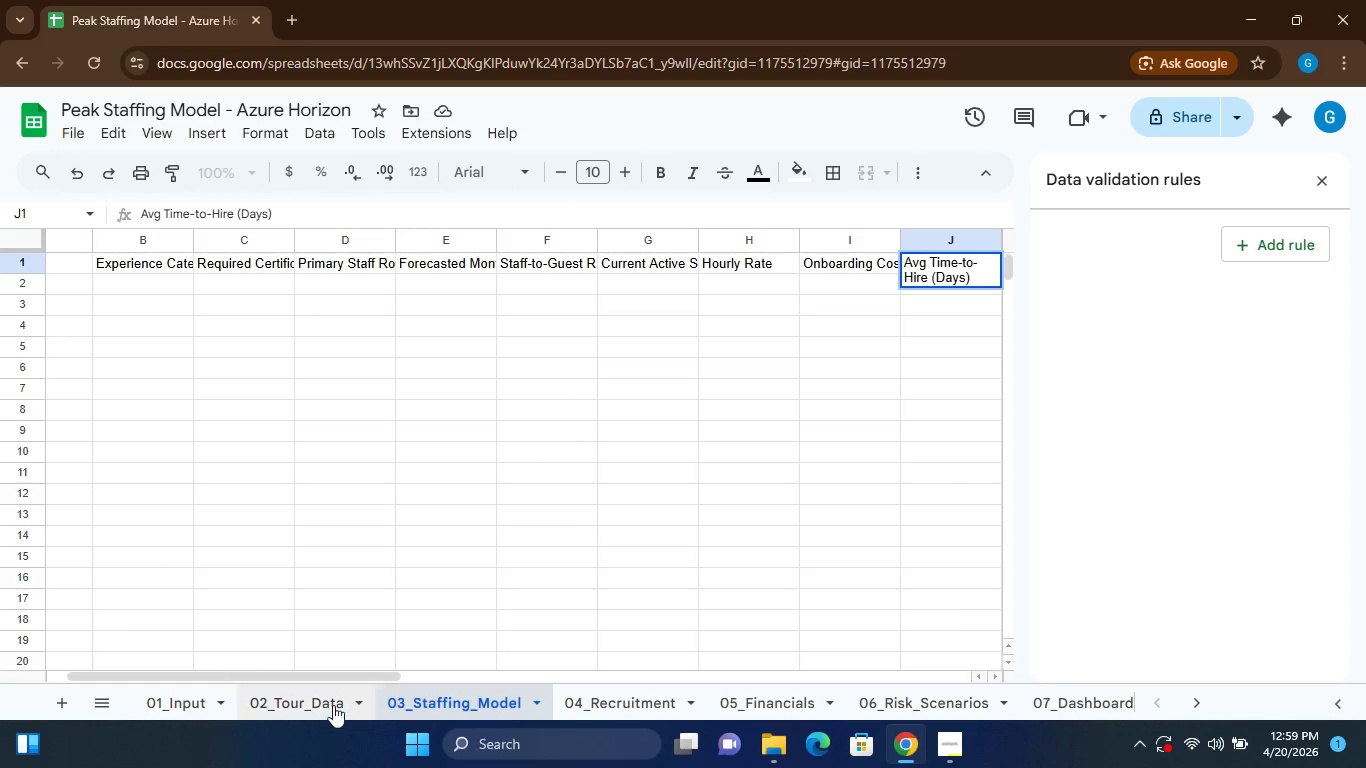 
left_click([327, 705])
 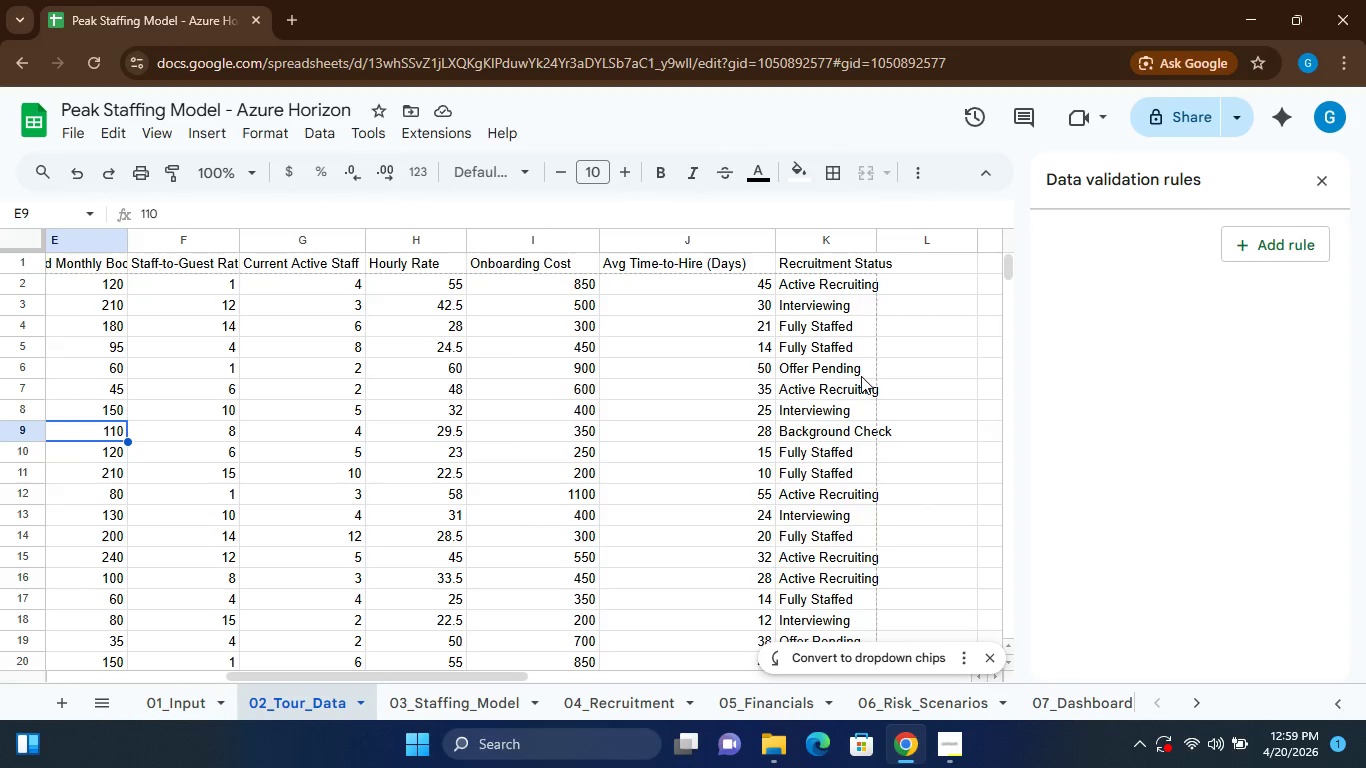 
wait(7.34)
 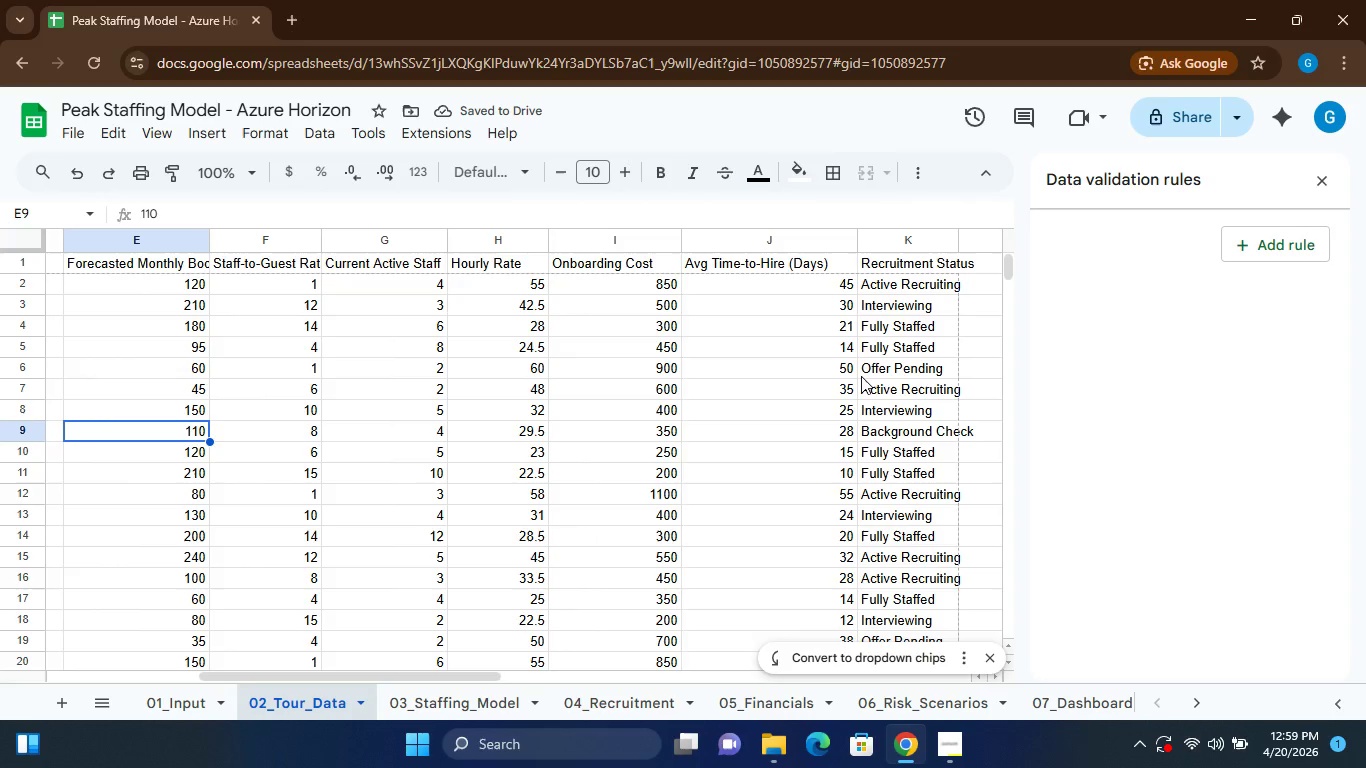 
left_click([493, 689])
 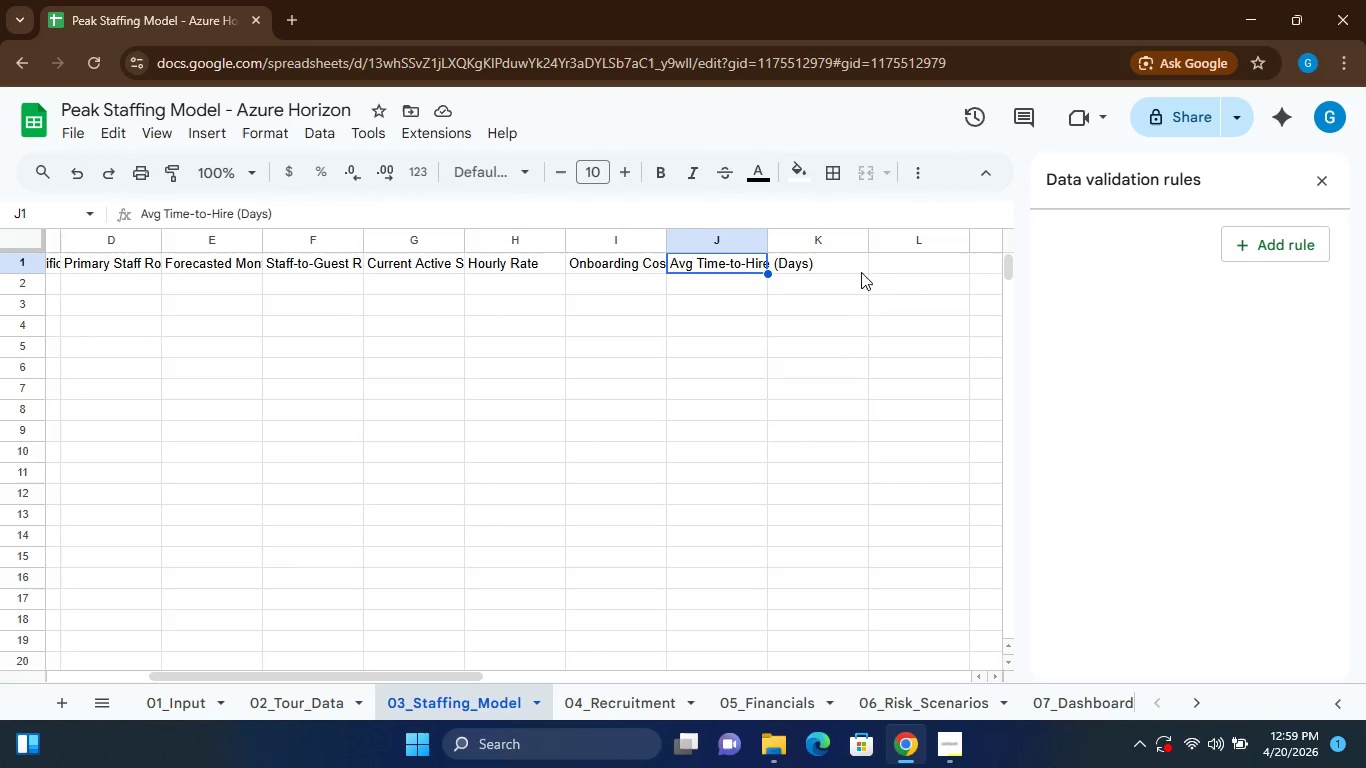 
left_click([840, 254])
 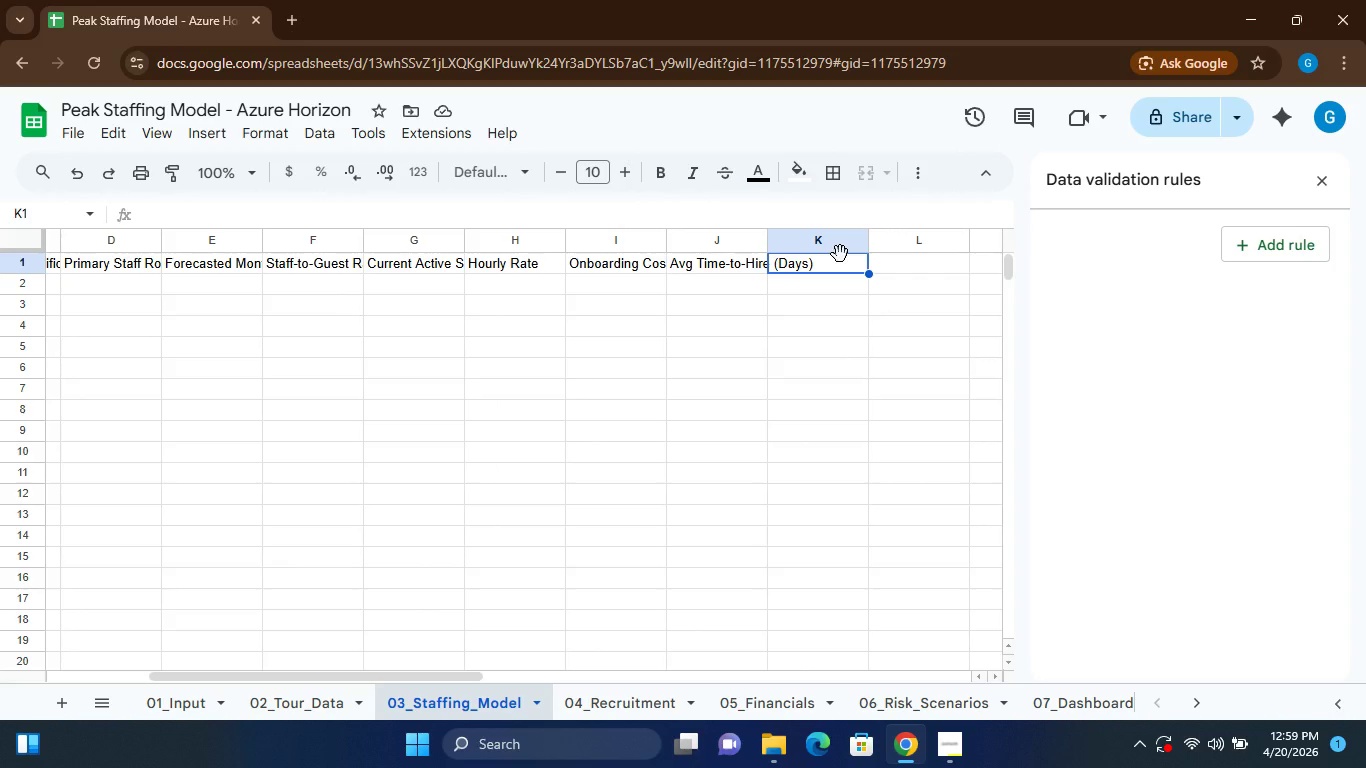 
type(Recruitment)
 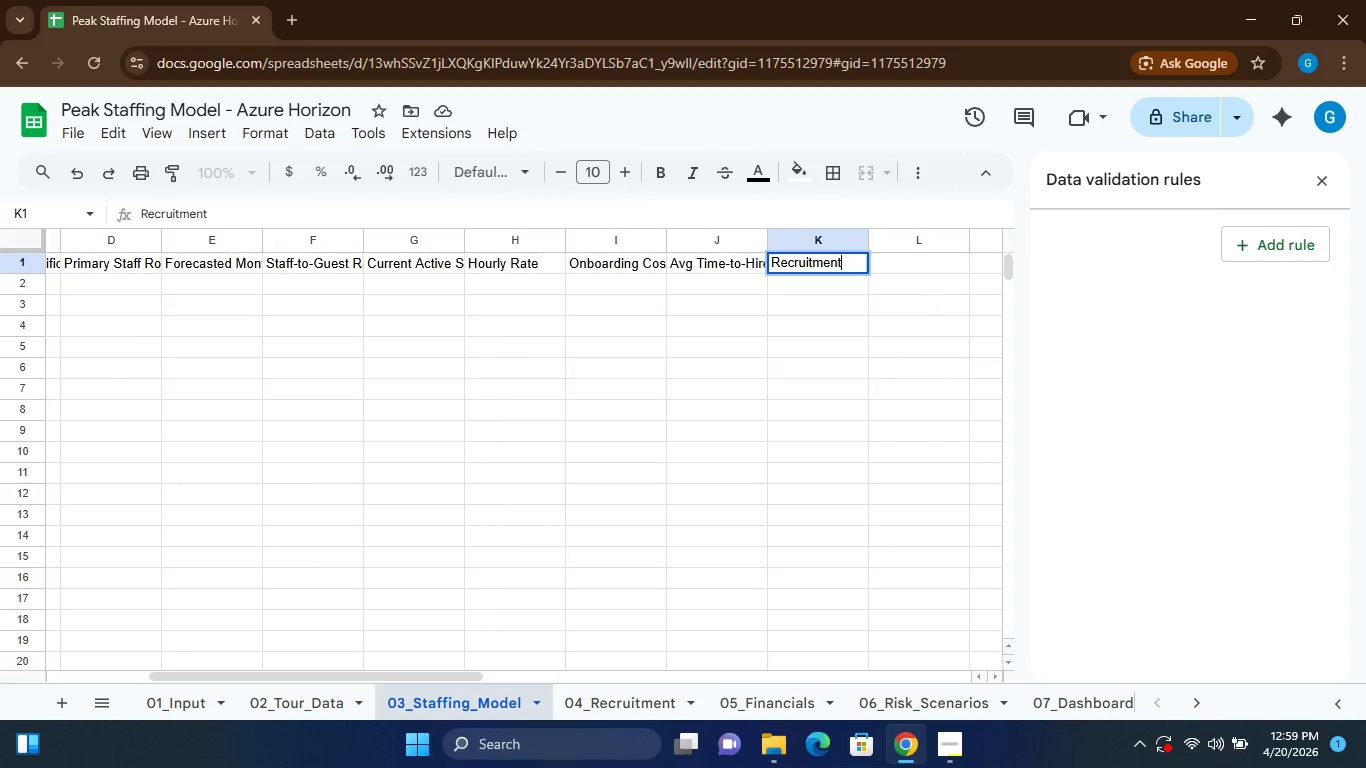 
left_click([289, 715])
 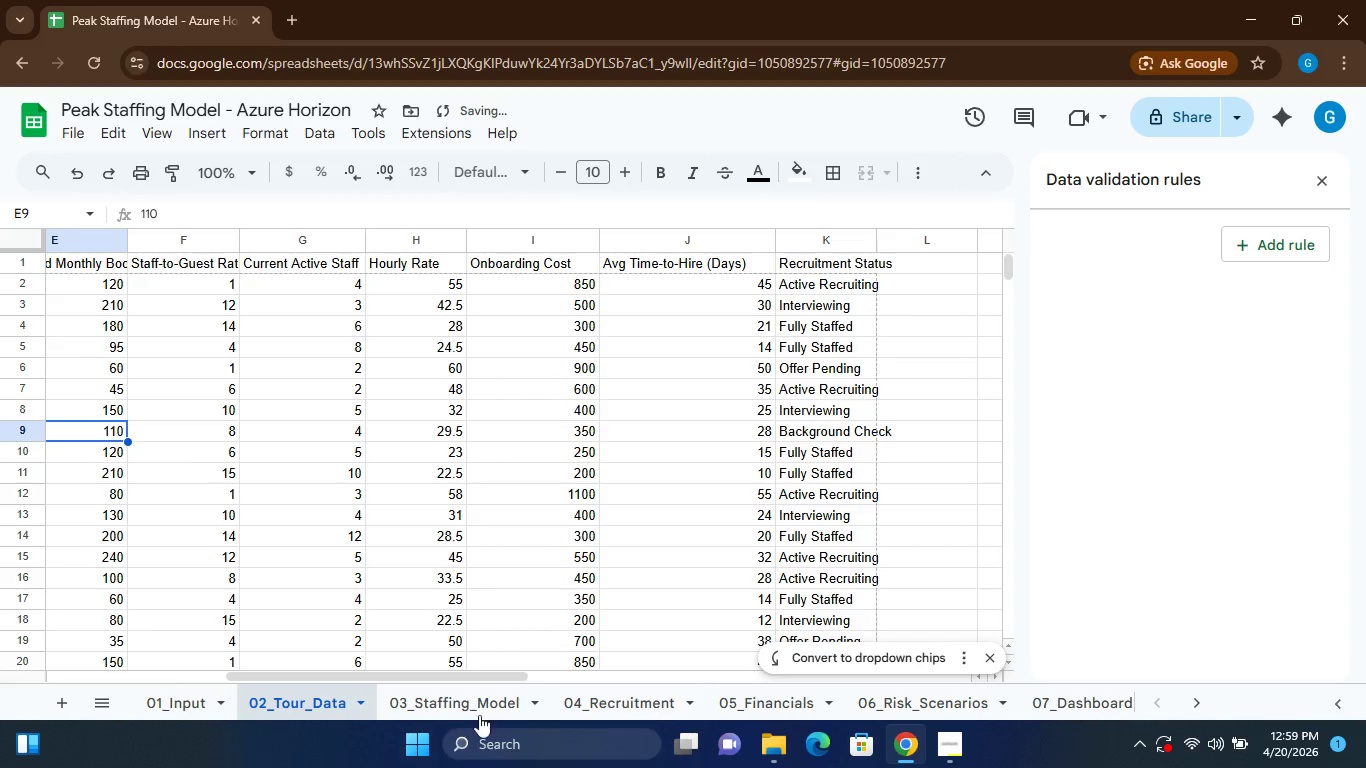 
left_click([482, 715])
 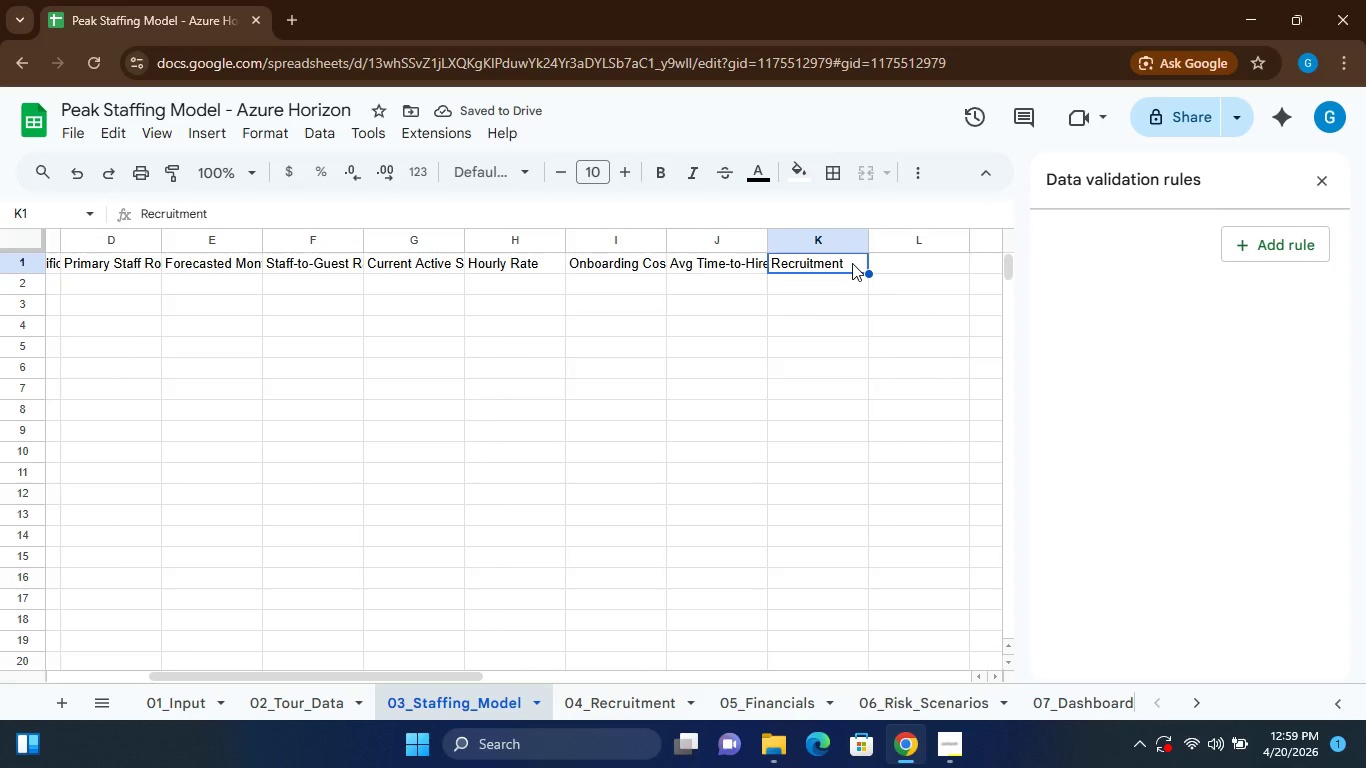 
left_click([848, 255])
 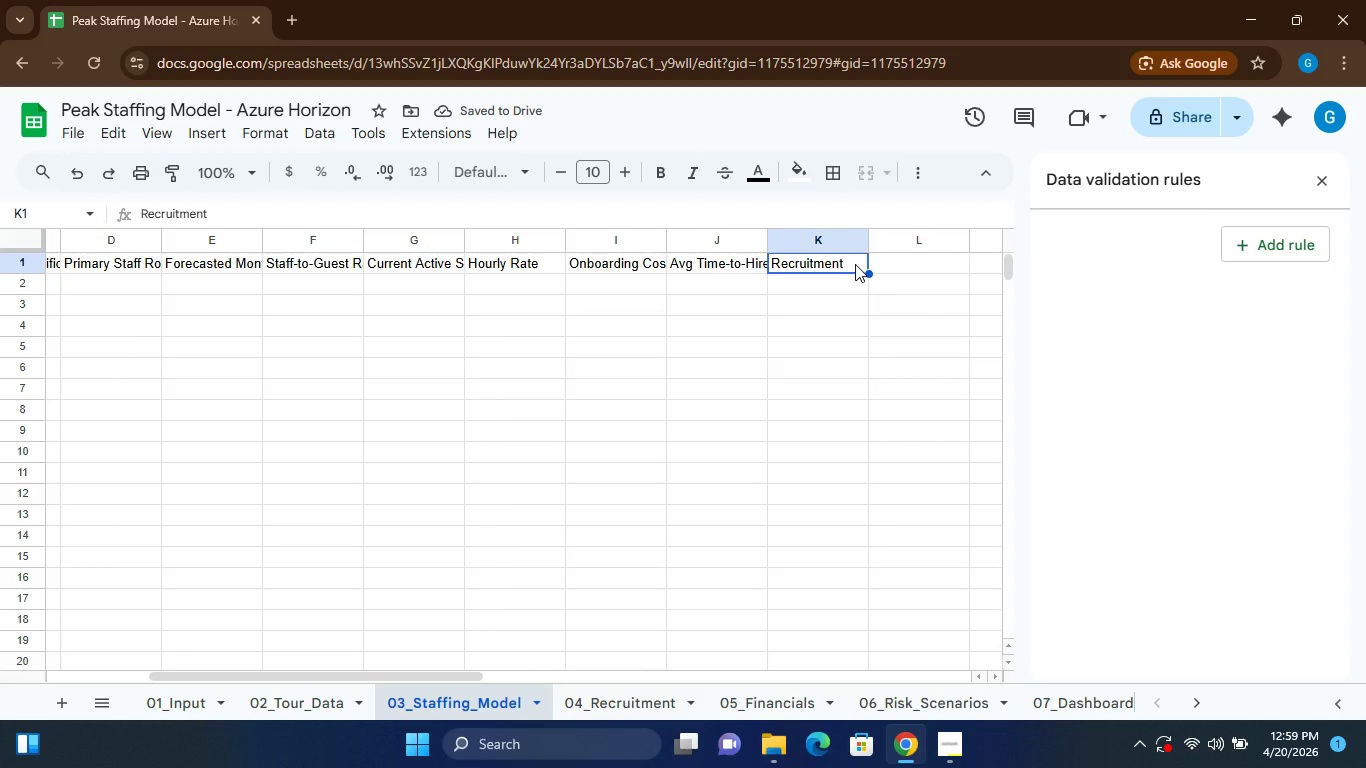 
left_click([855, 264])
 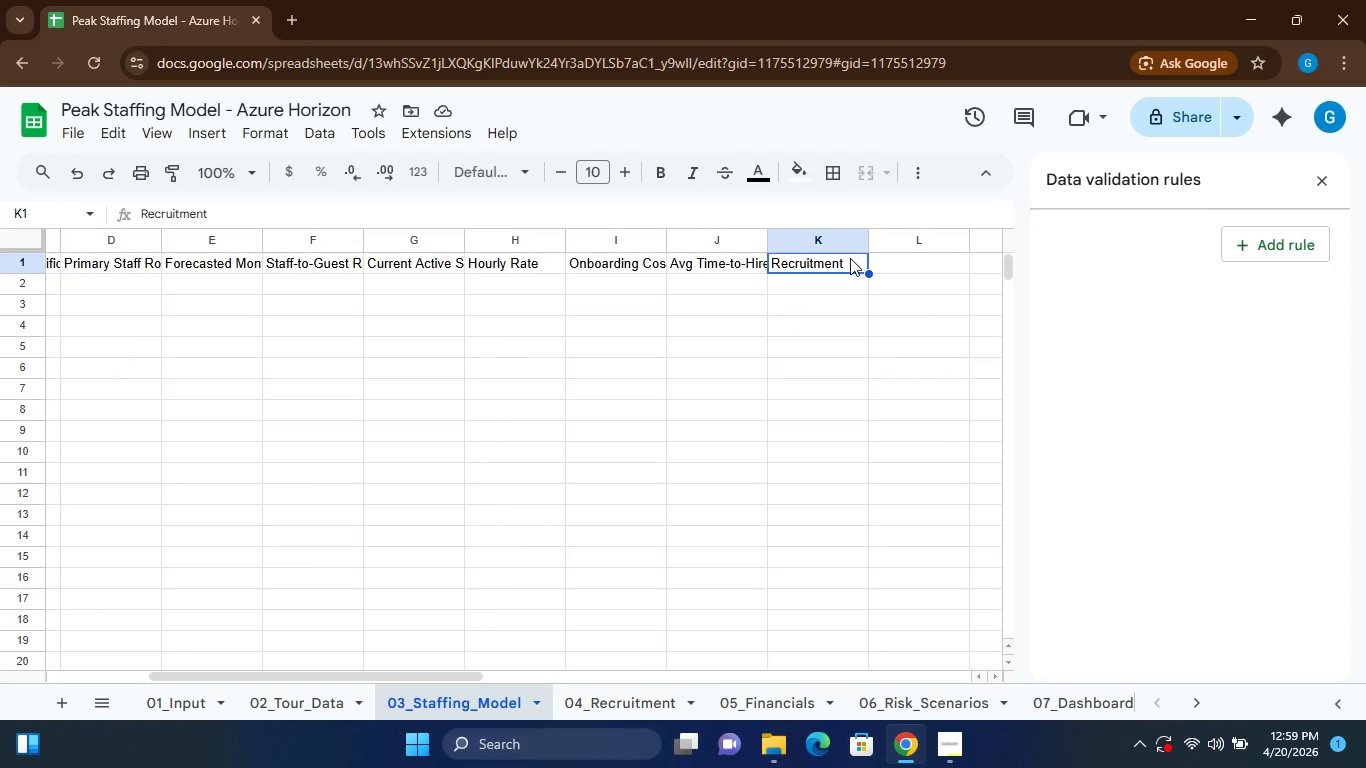 
left_click([850, 258])
 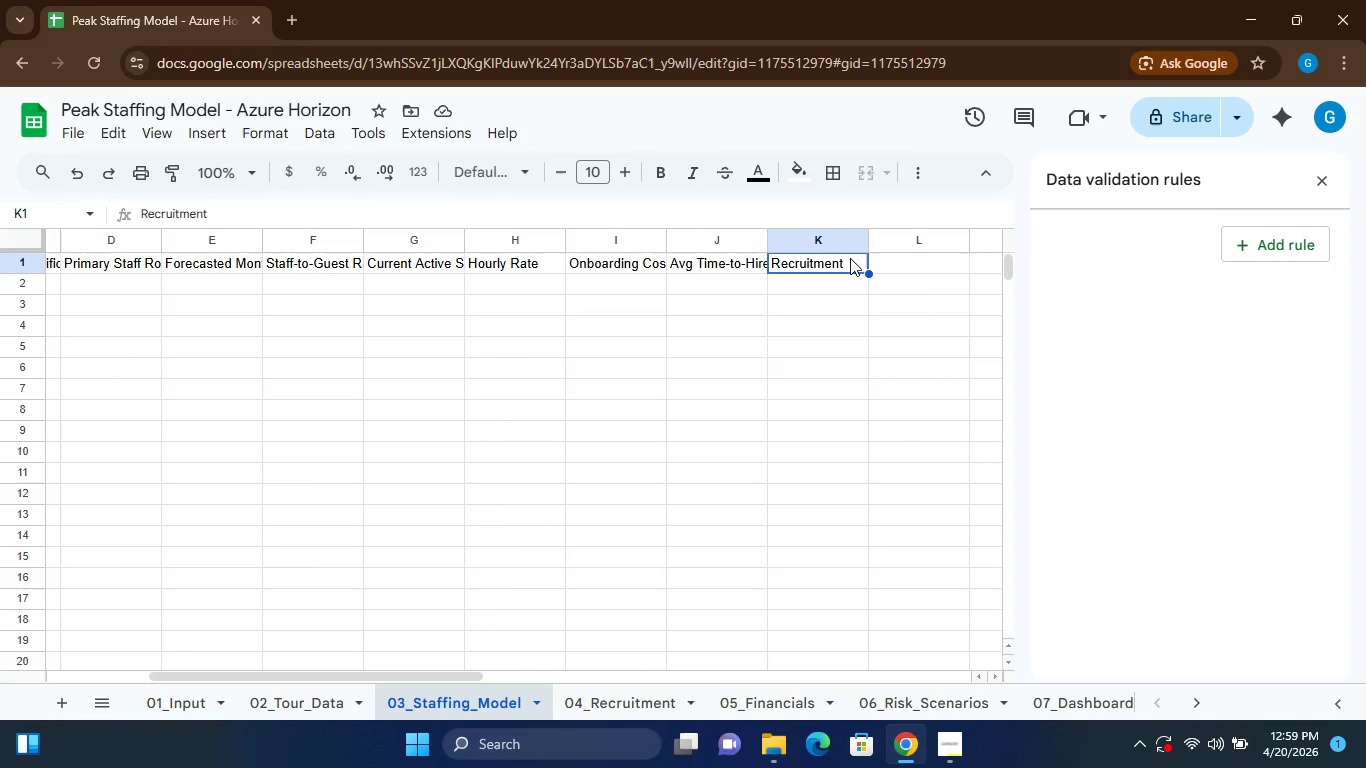 
double_click([850, 258])
 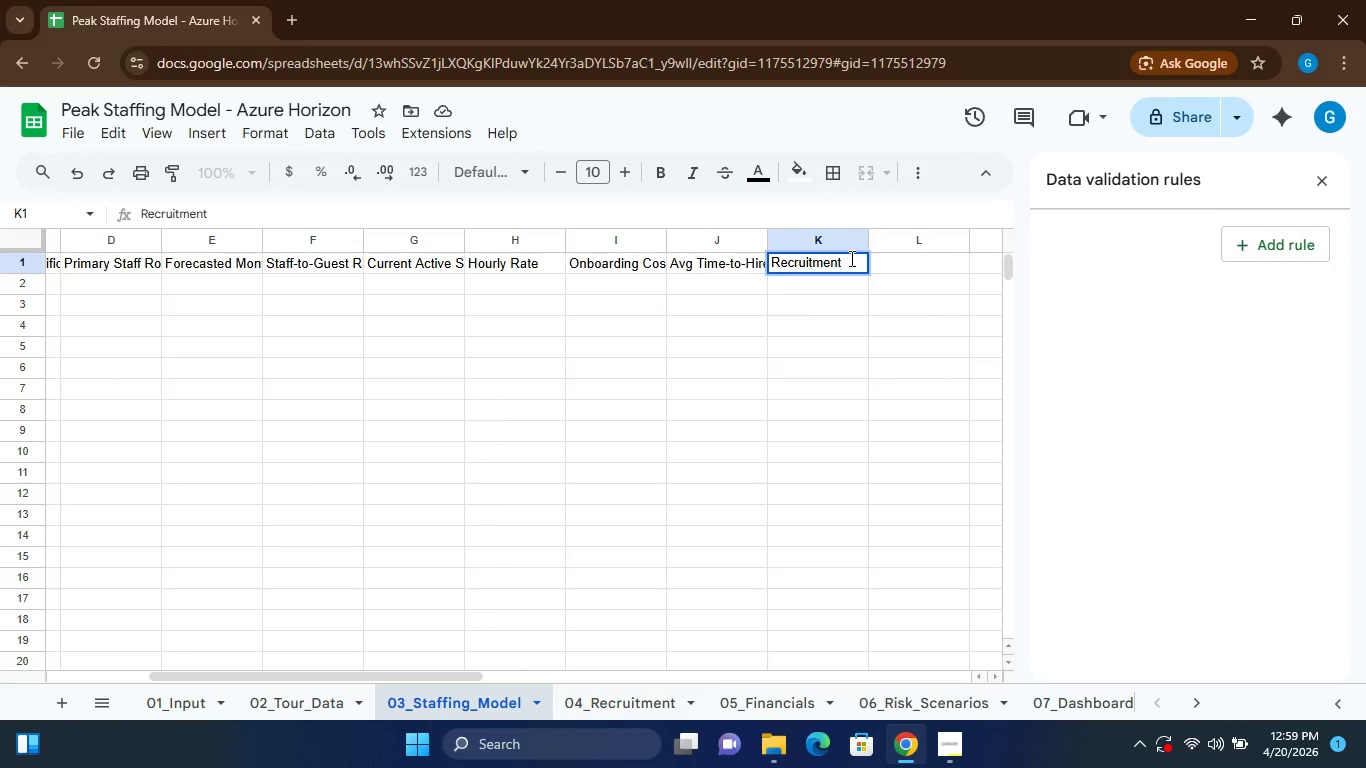 
type( Status)
 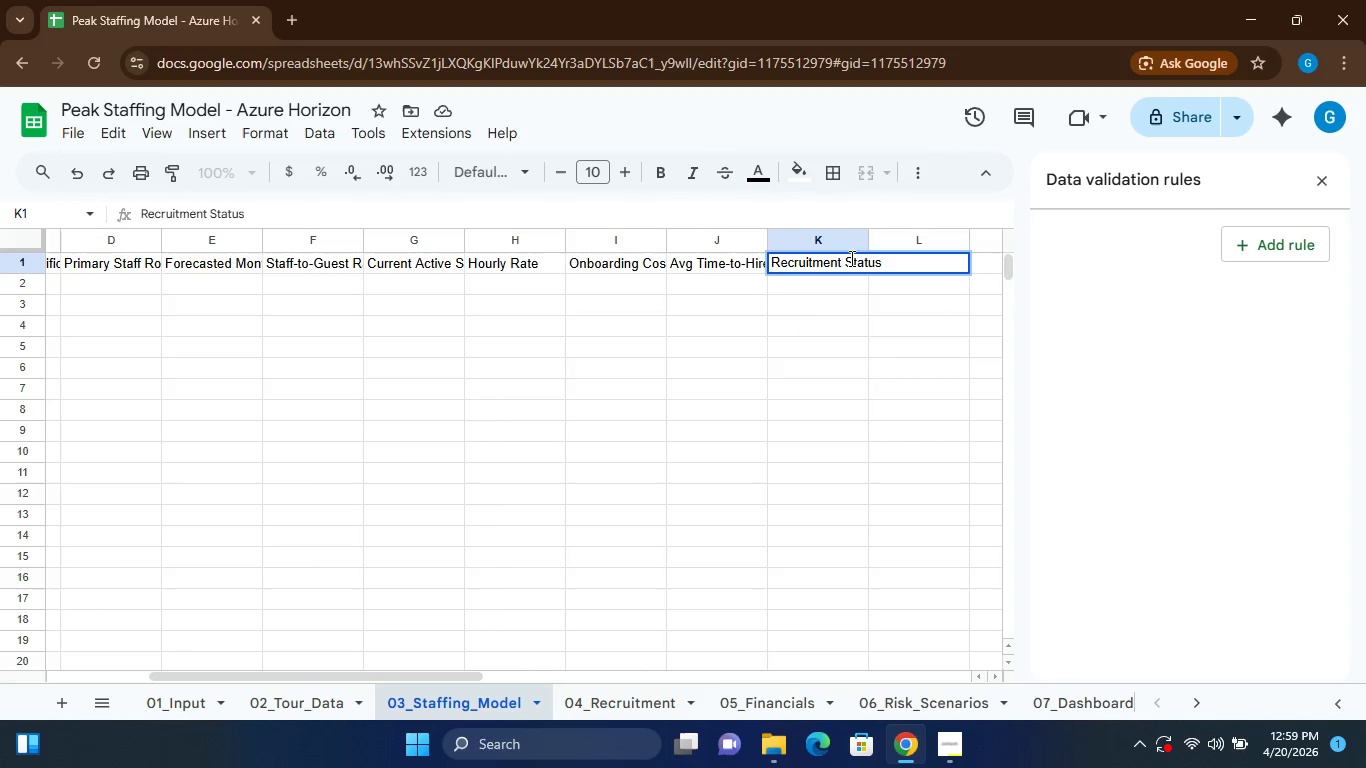 
left_click([307, 716])
 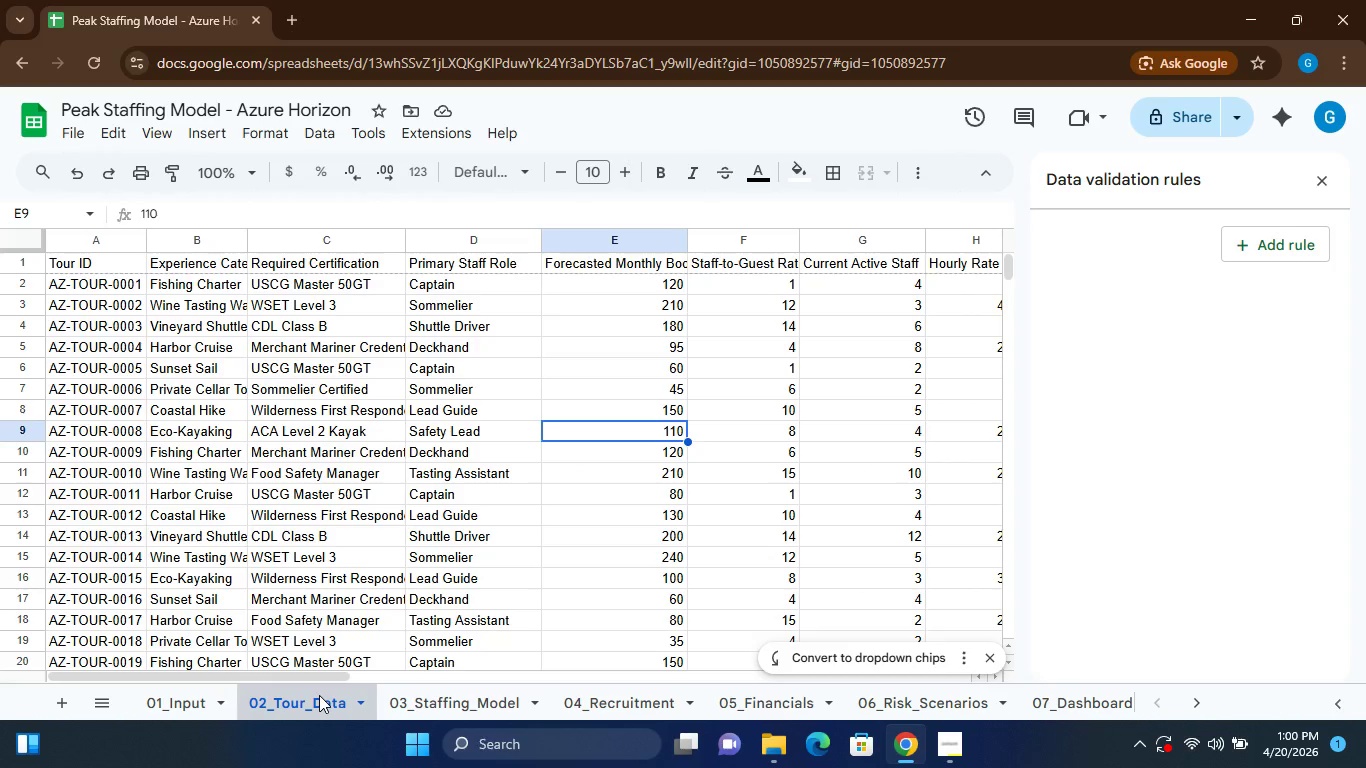 
wait(25.78)
 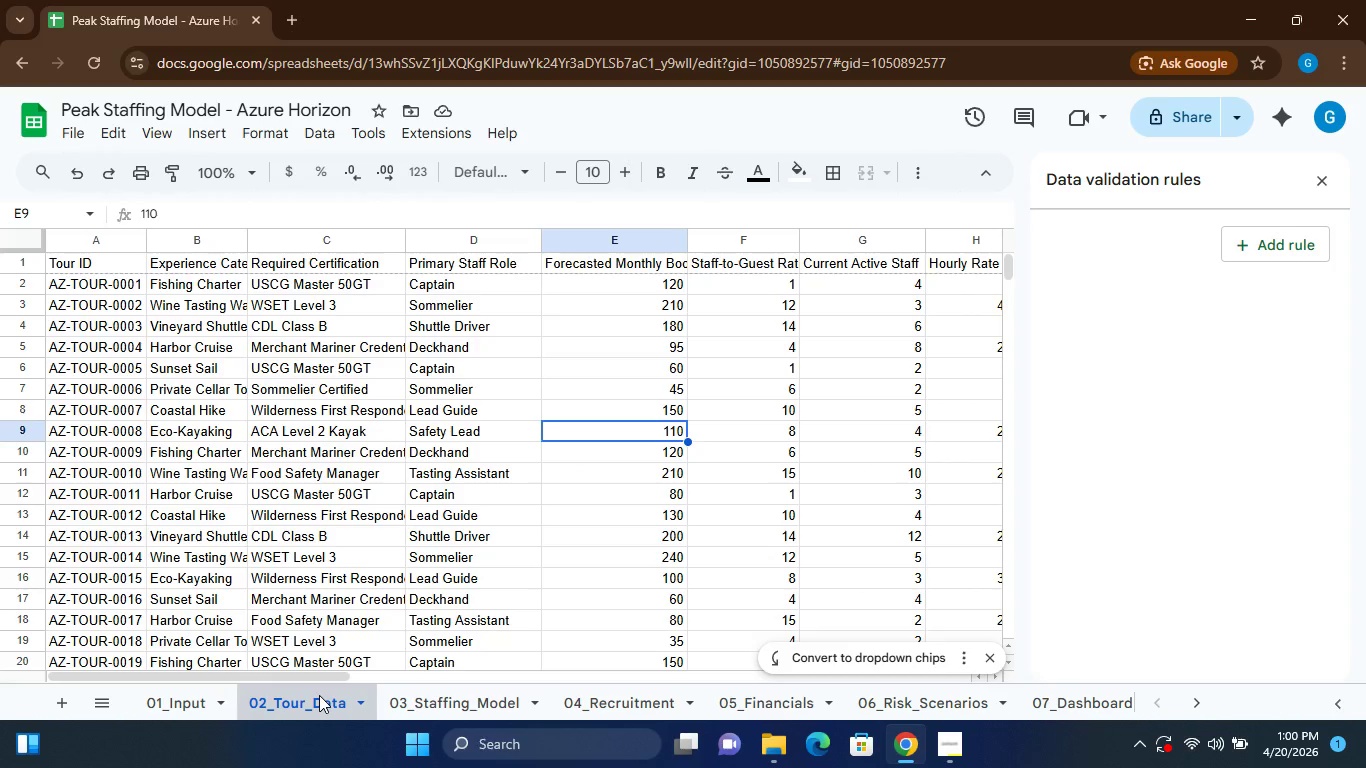 
left_click([106, 280])
 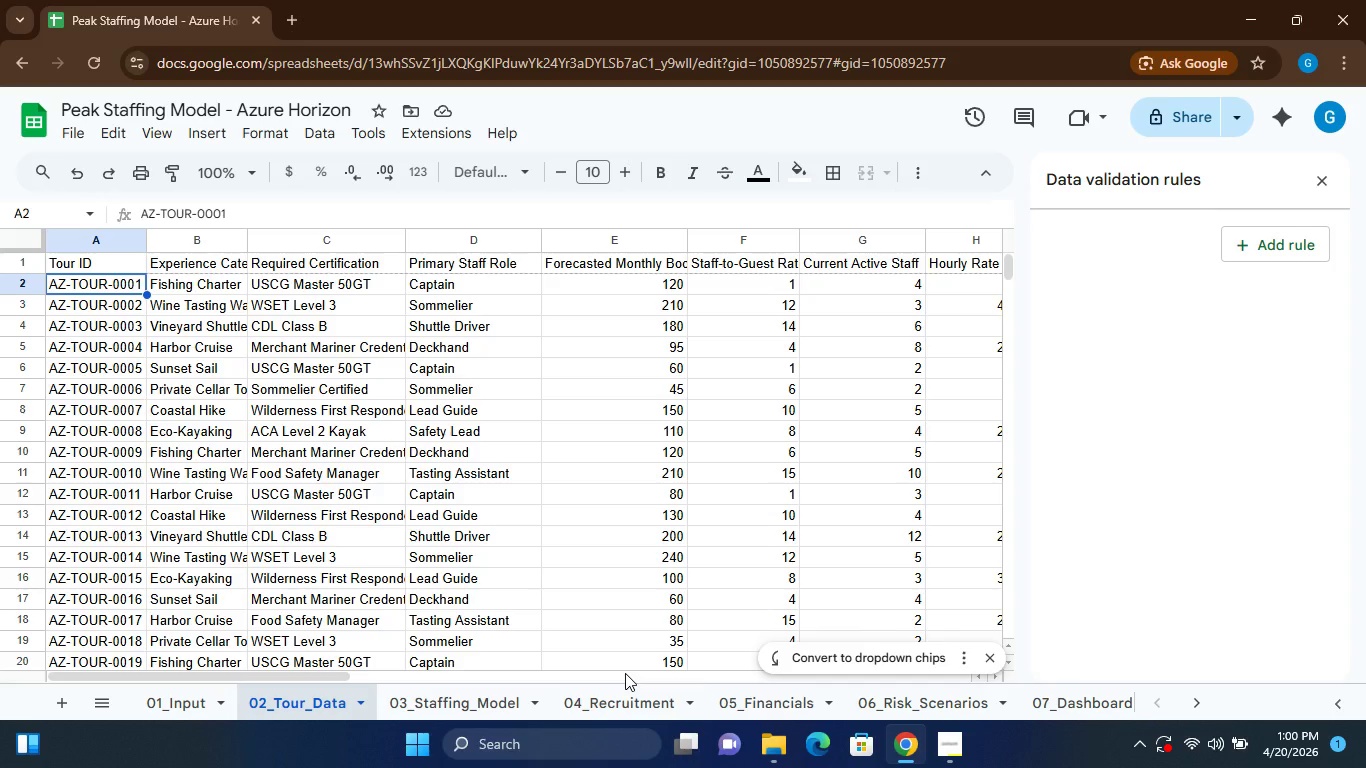 
wait(15.77)
 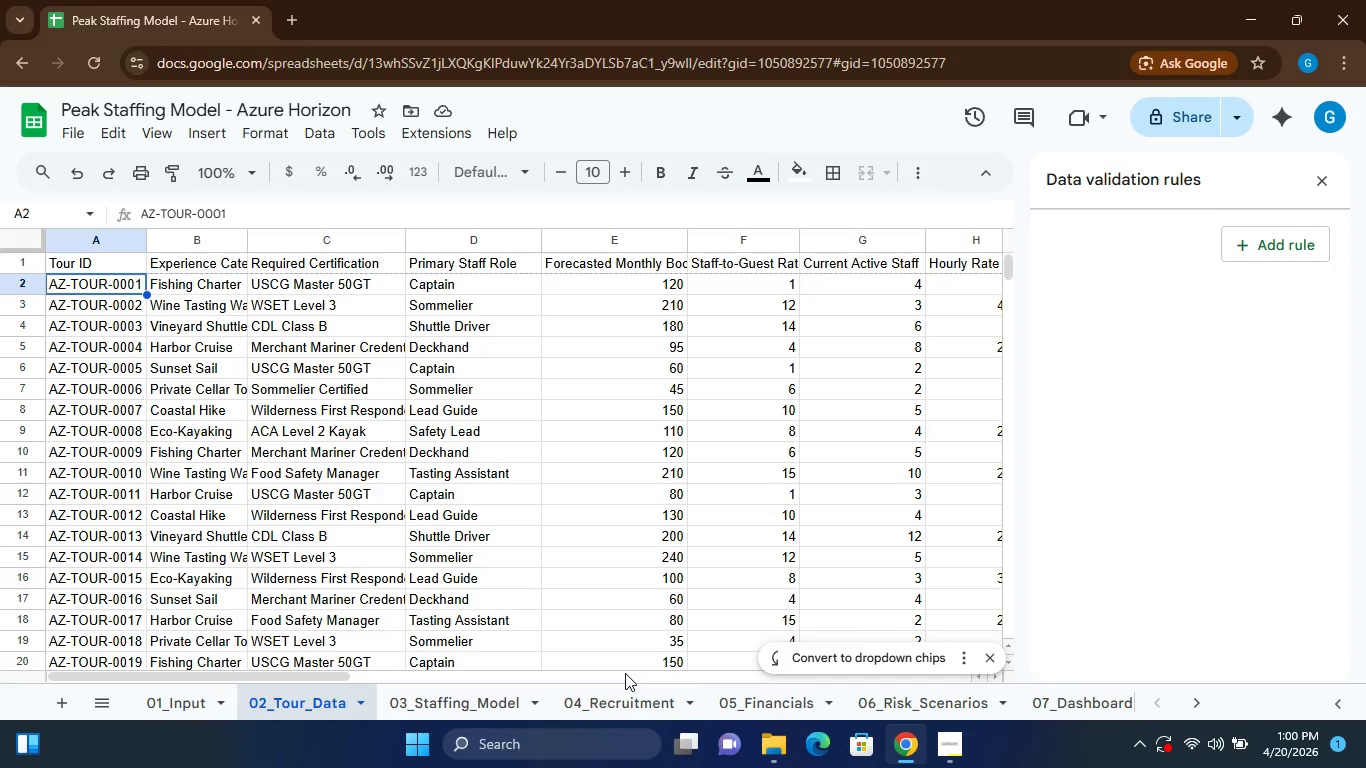 
left_click([197, 701])
 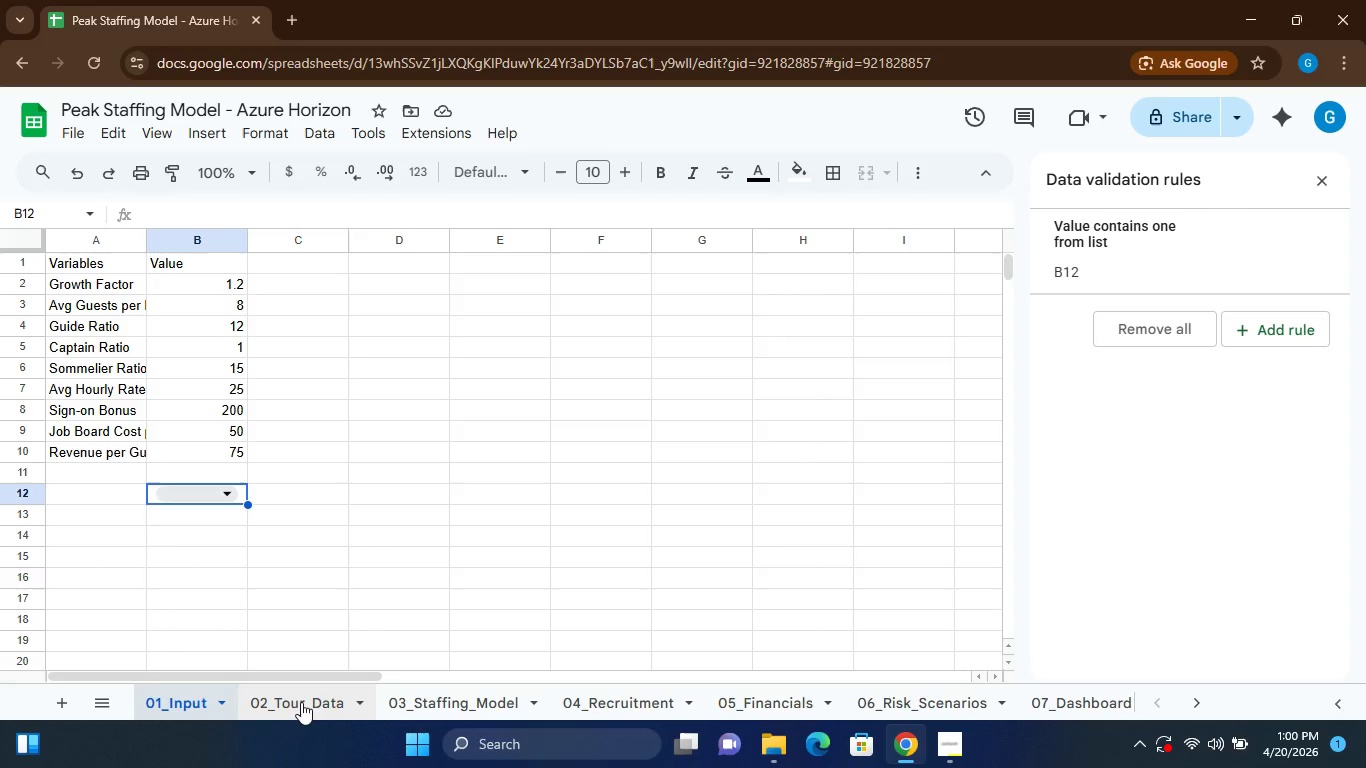 
left_click([301, 702])
 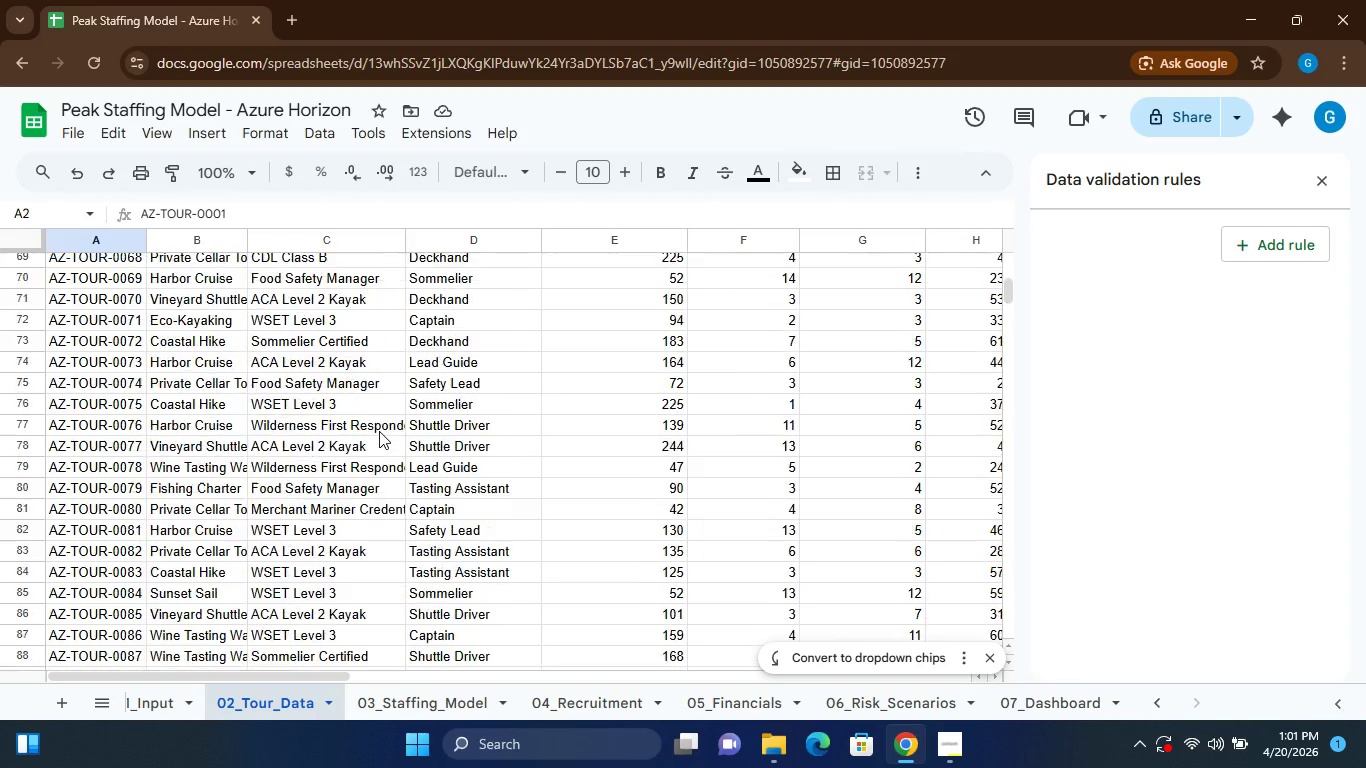 
wait(25.12)
 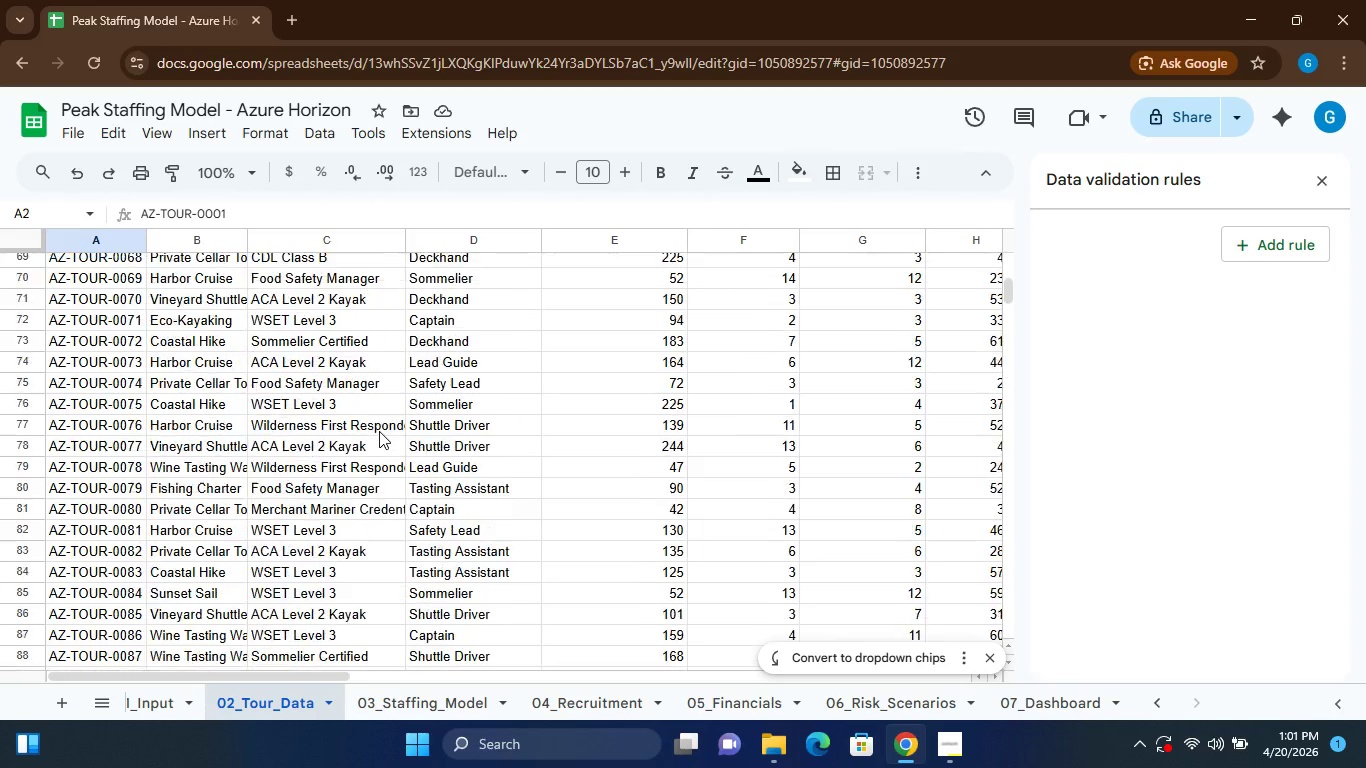 
left_click([995, 654])
 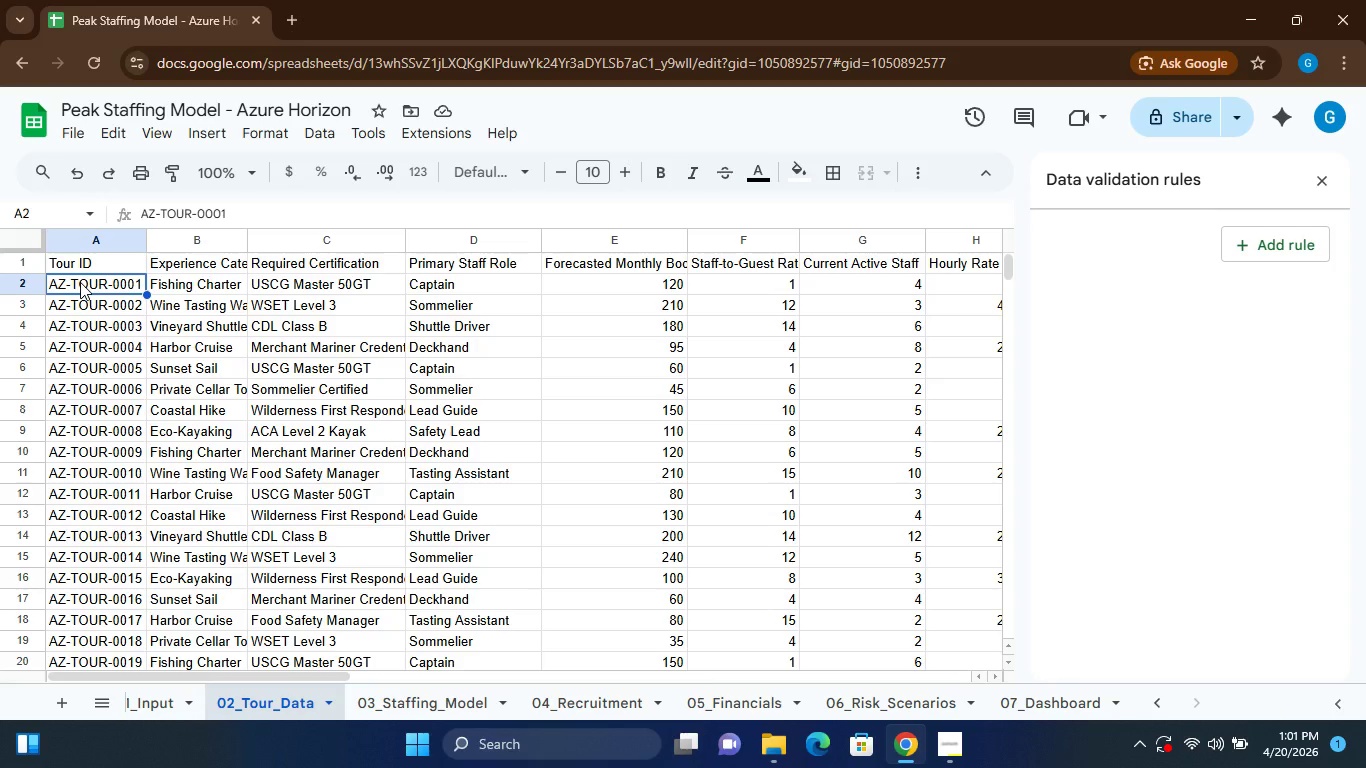 
wait(36.44)
 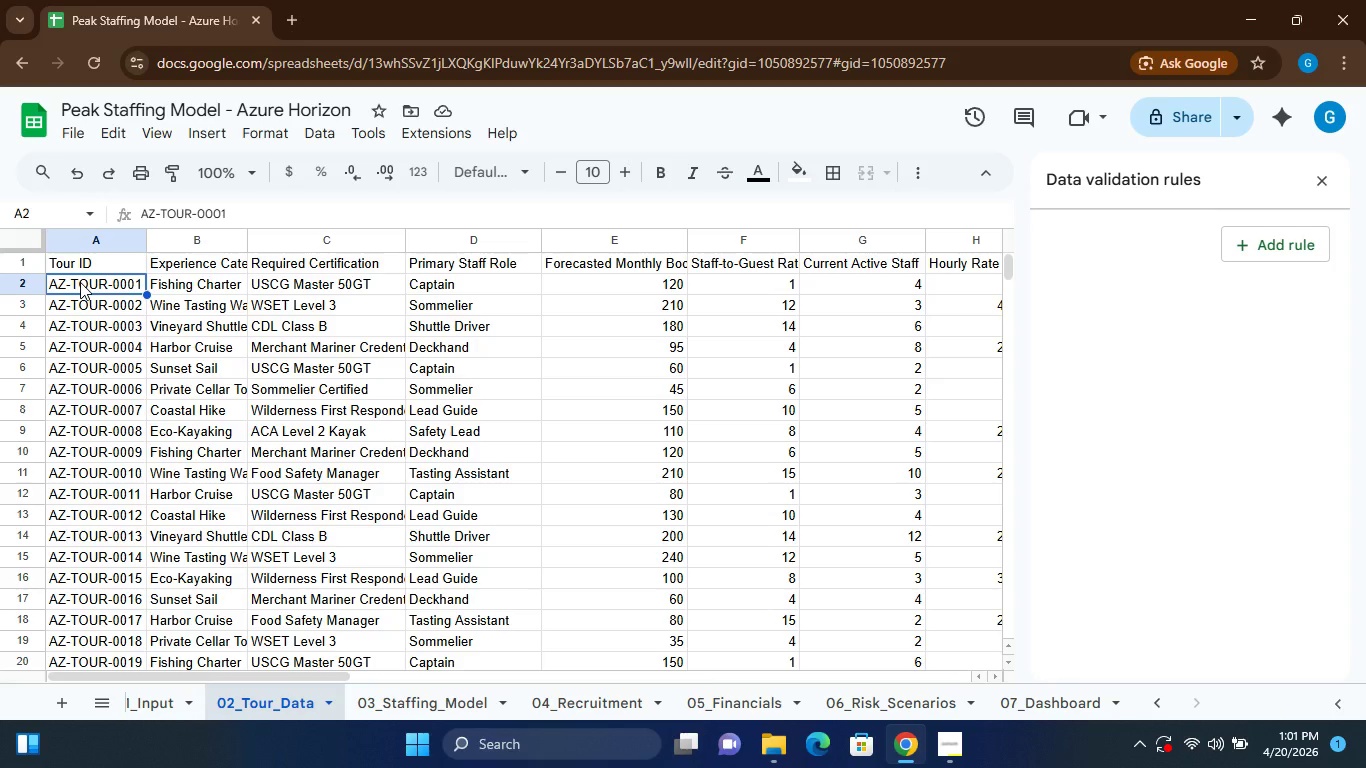 
left_click([422, 701])
 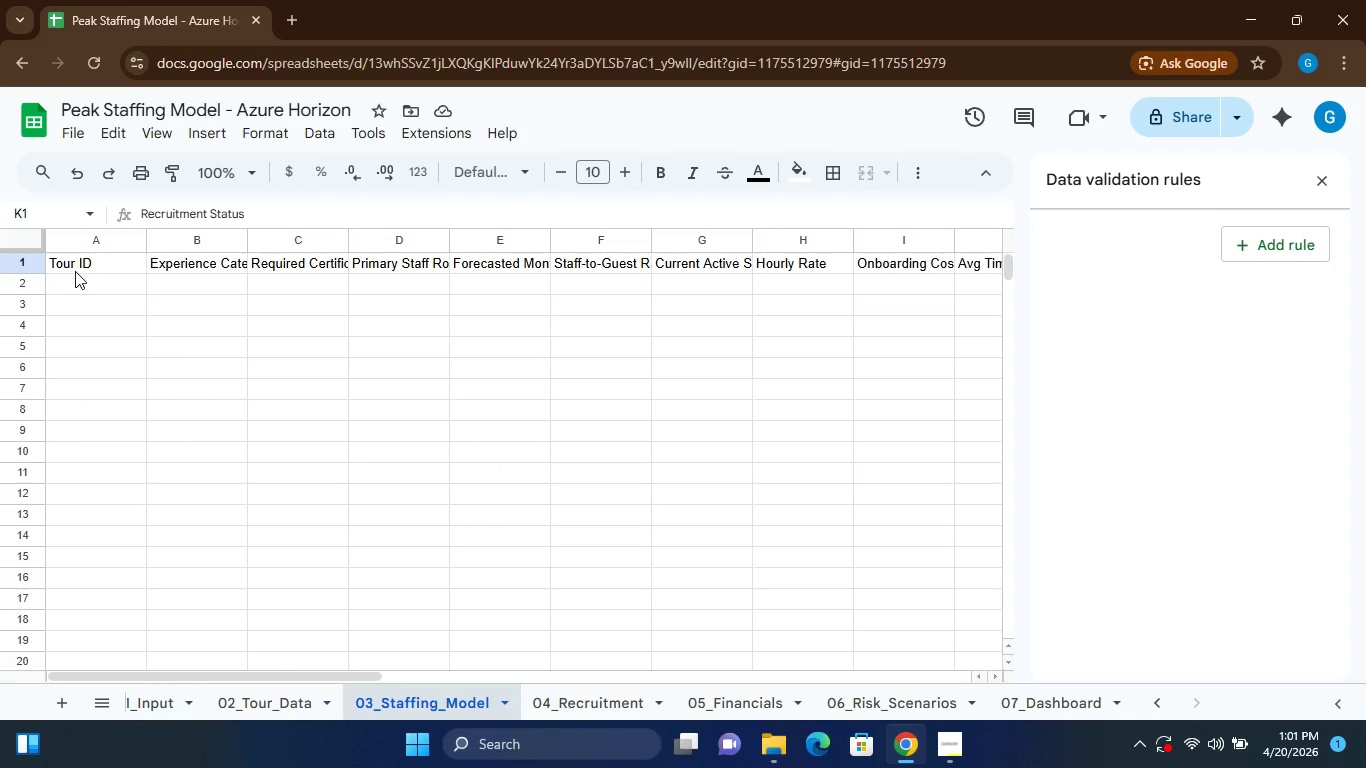 
left_click([88, 284])
 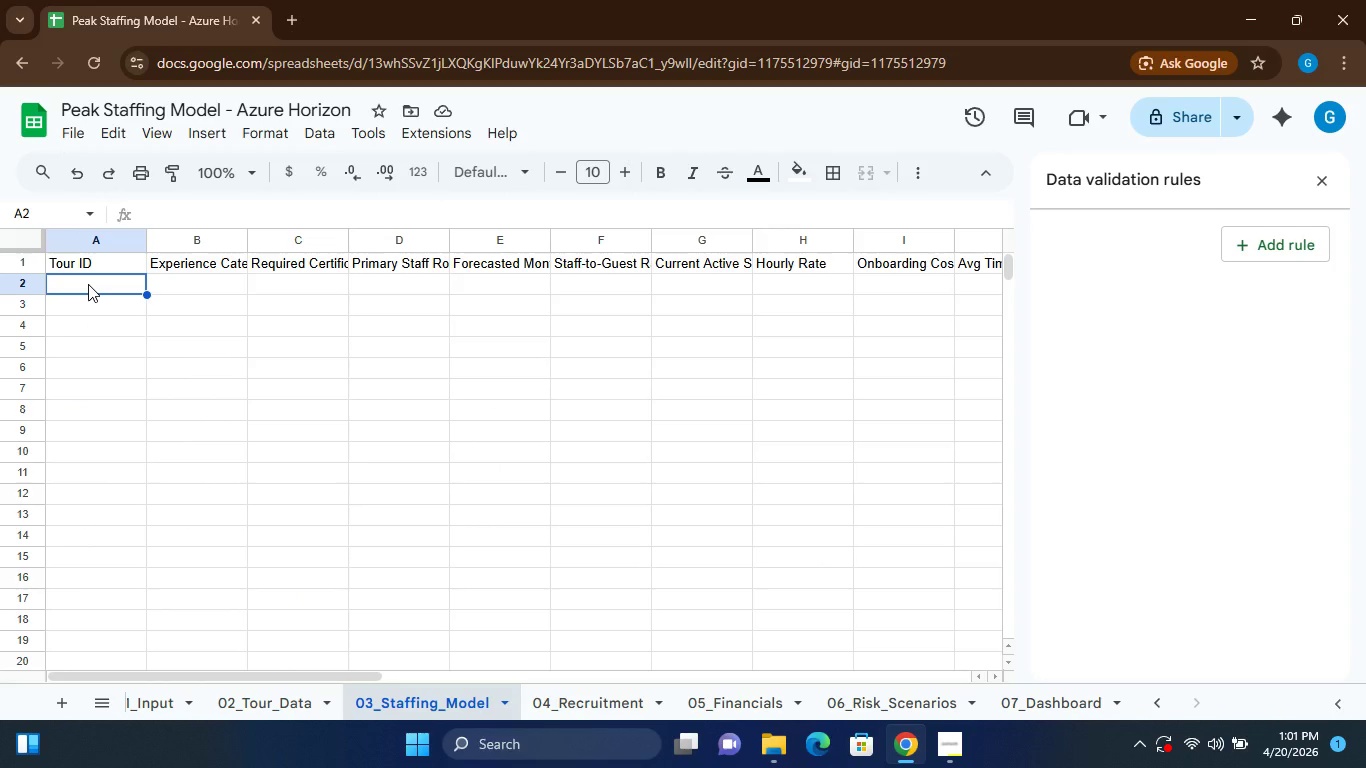 
wait(5.48)
 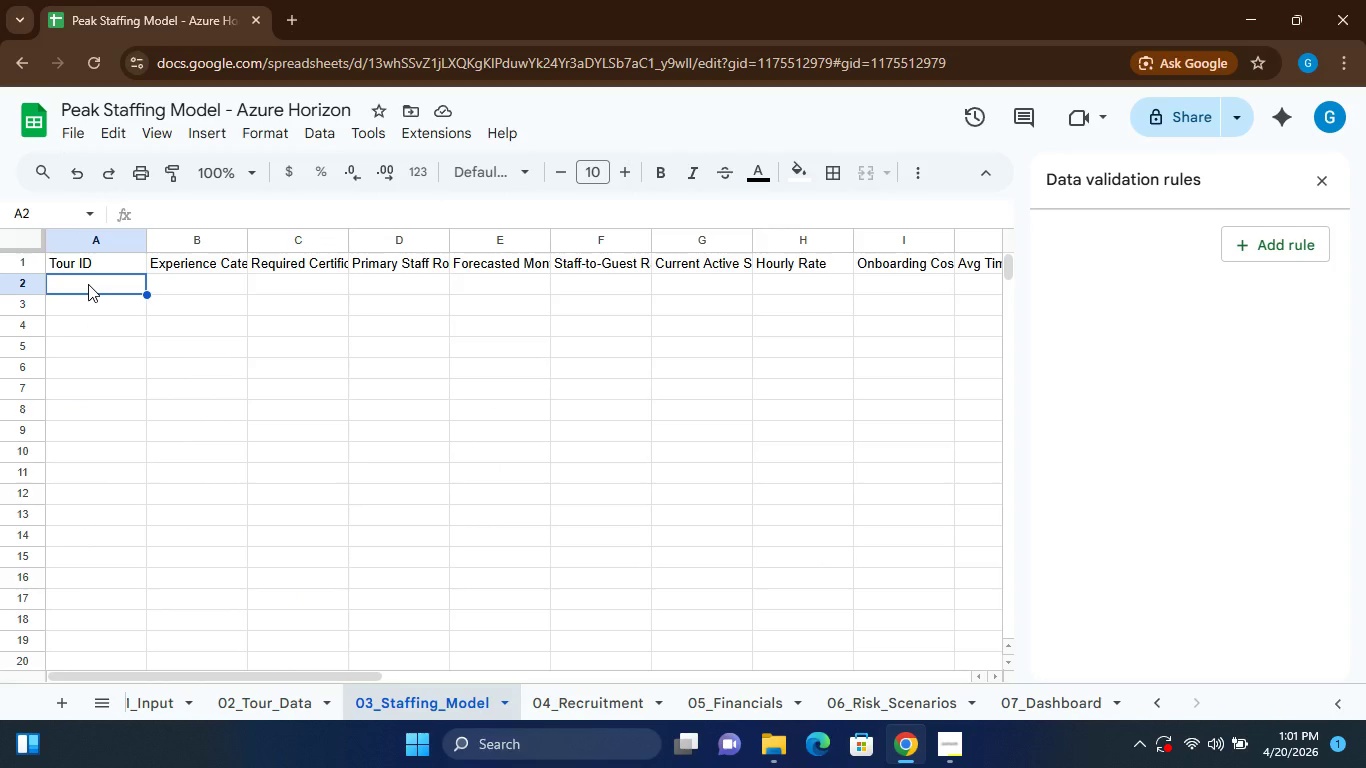 
key(Equal)
 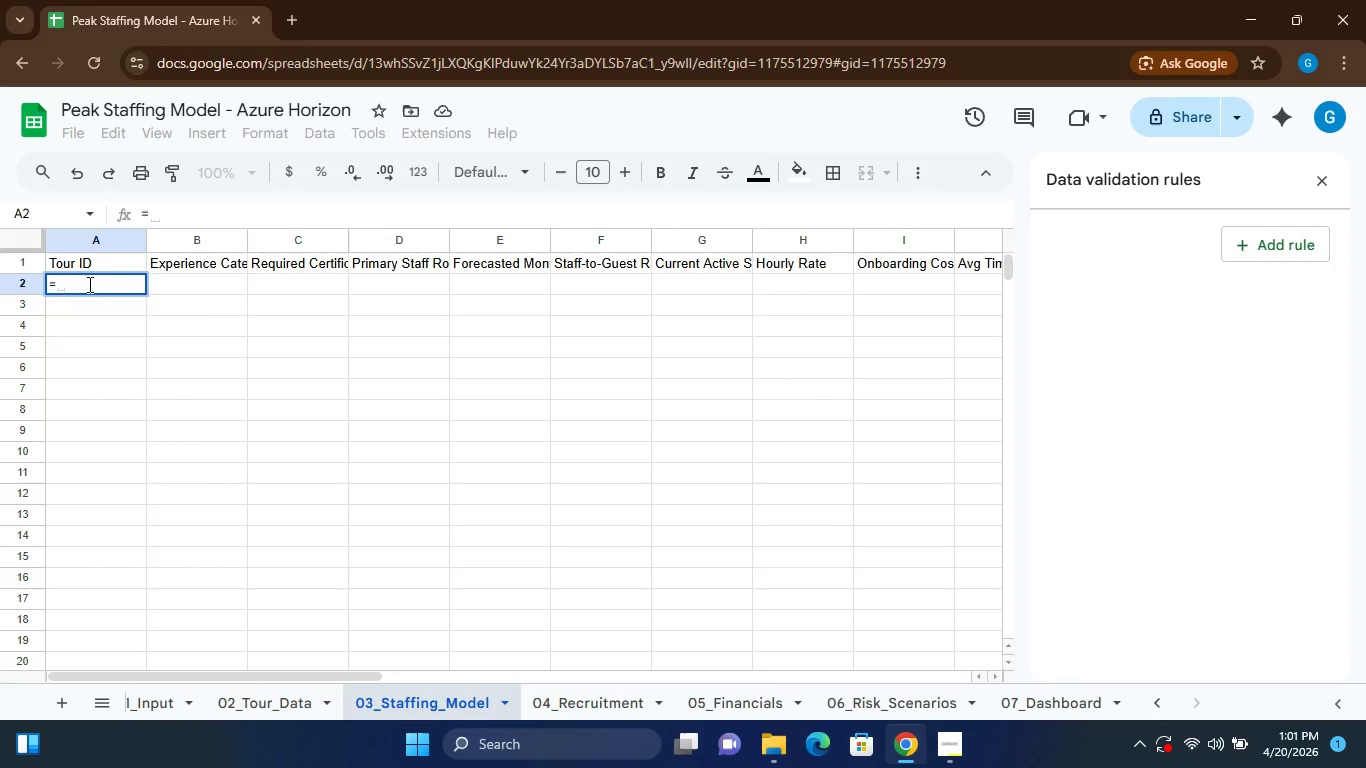 
key(Quote)
 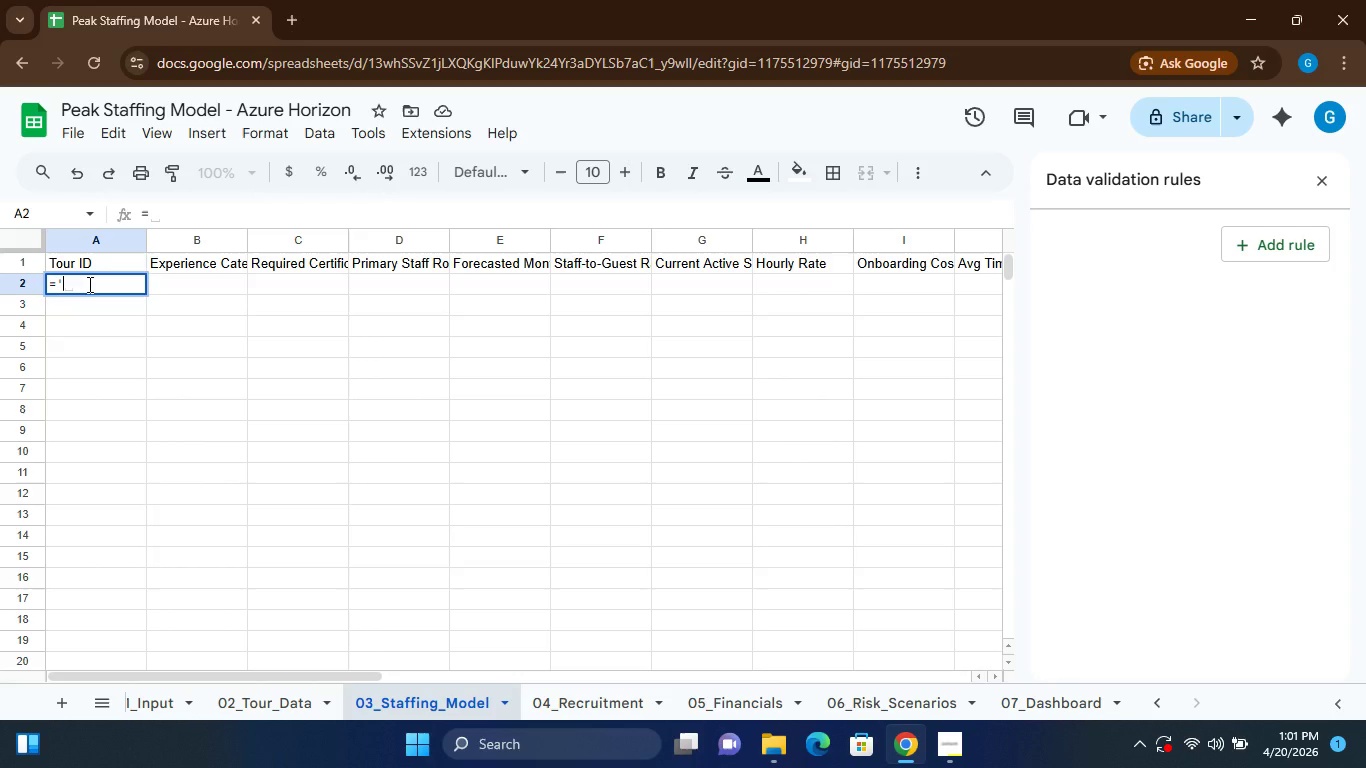 
key(Quote)
 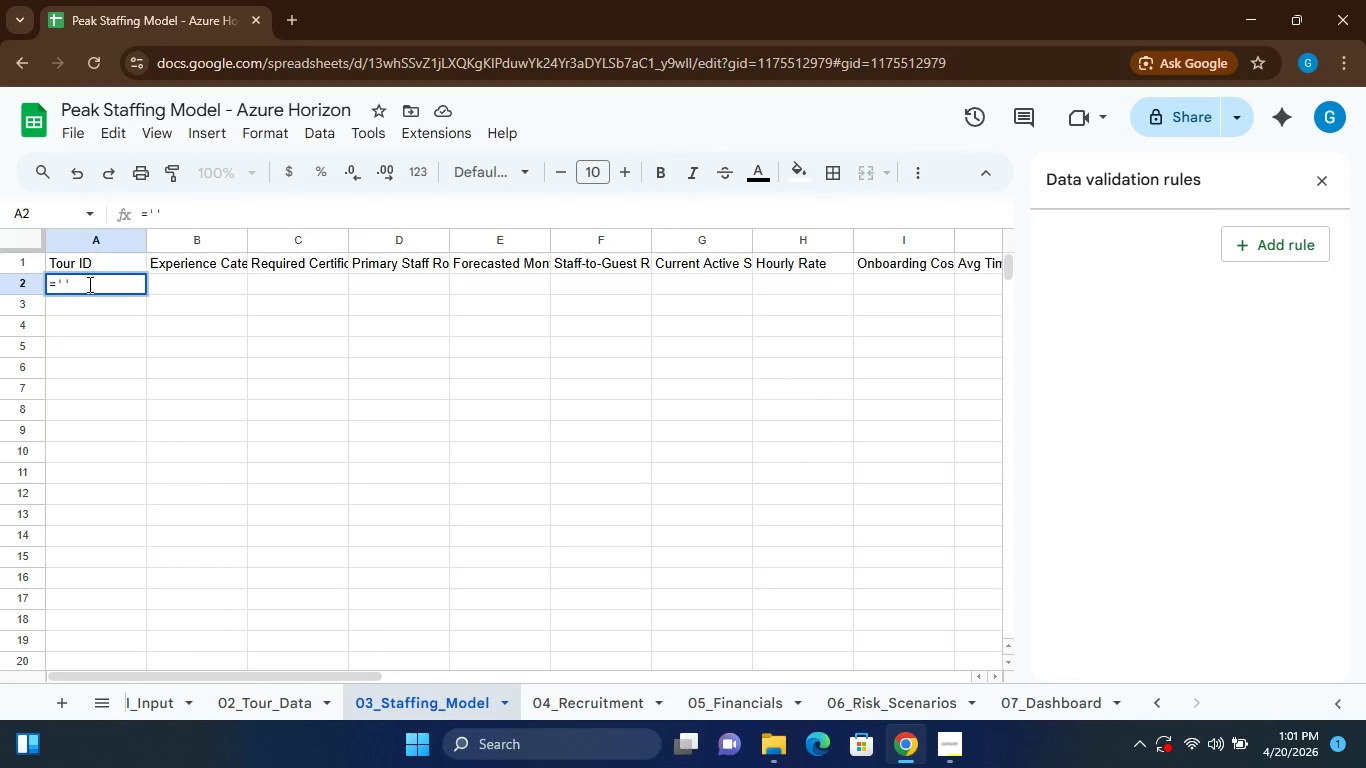 
key(ArrowLeft)
 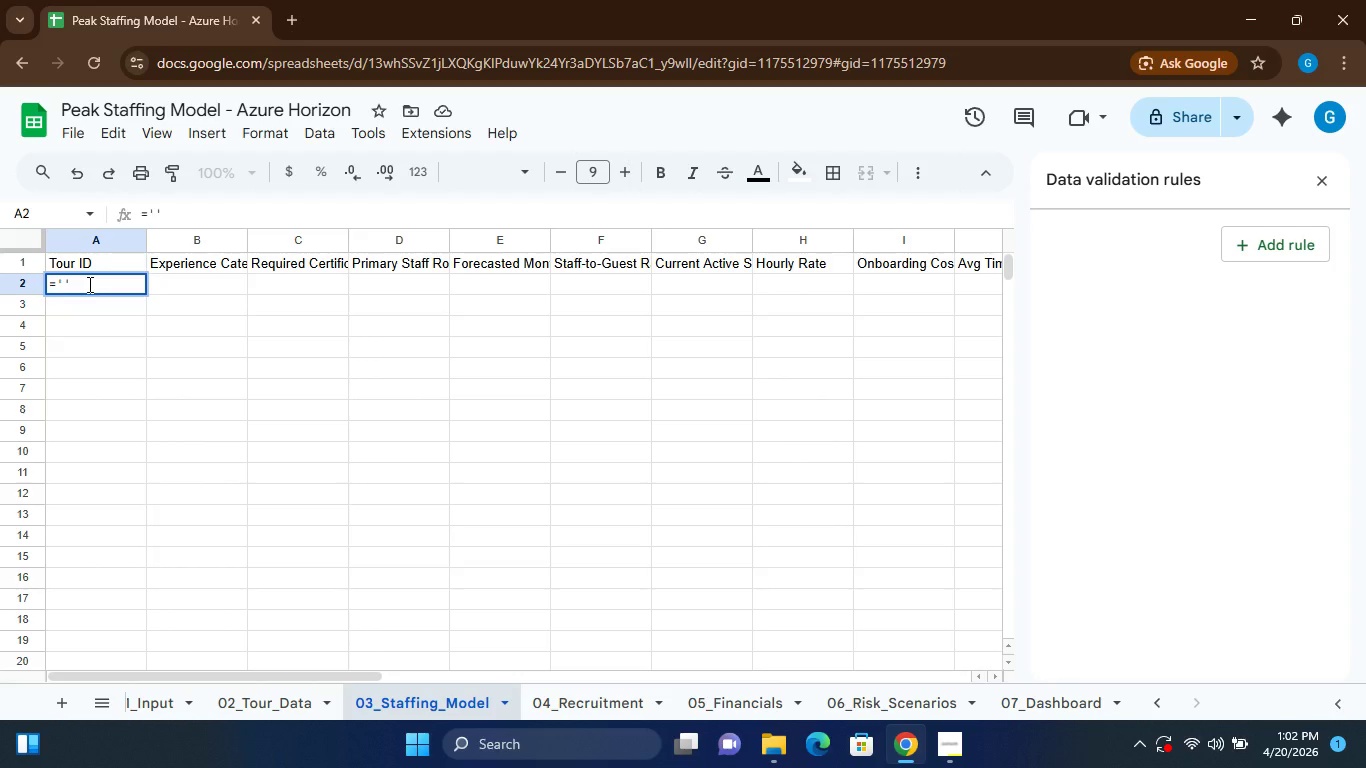 
type(02_Tour_Data)
 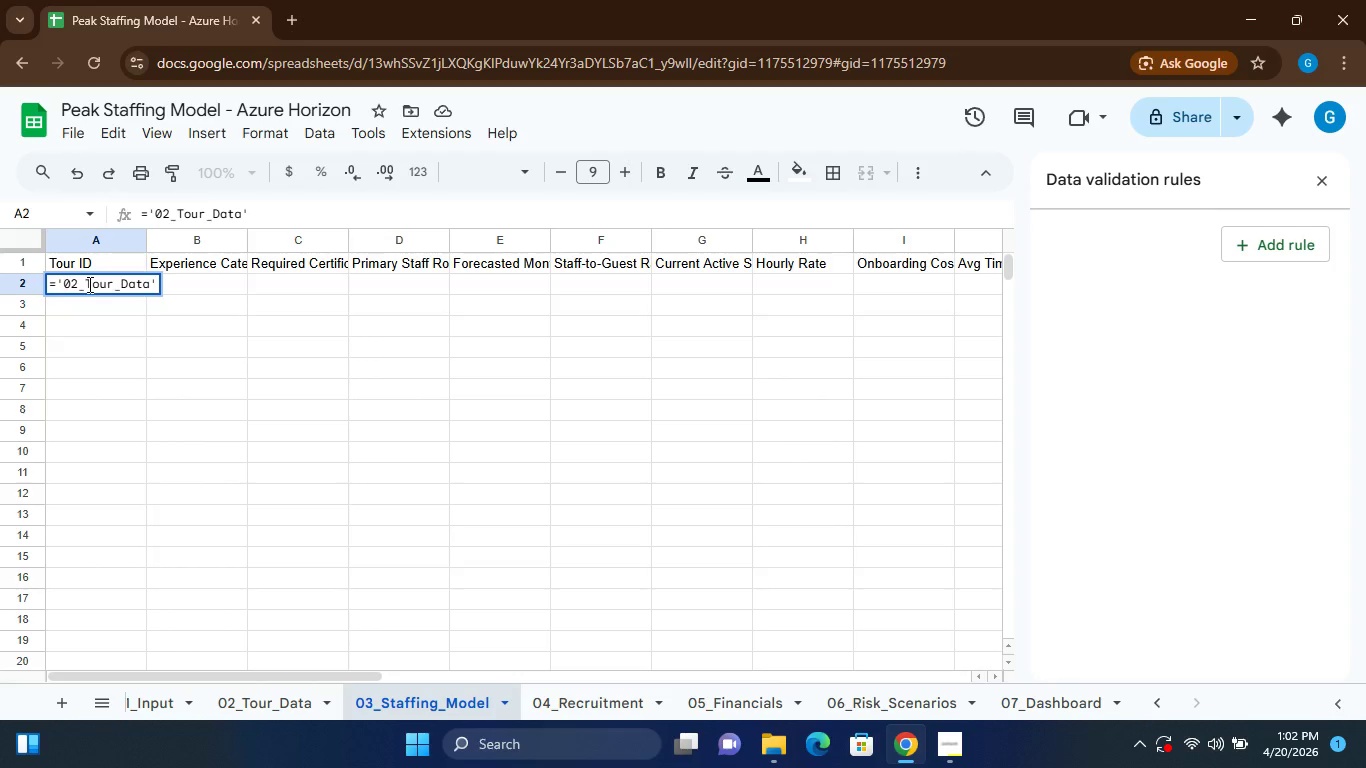 
double_click([88, 284])
 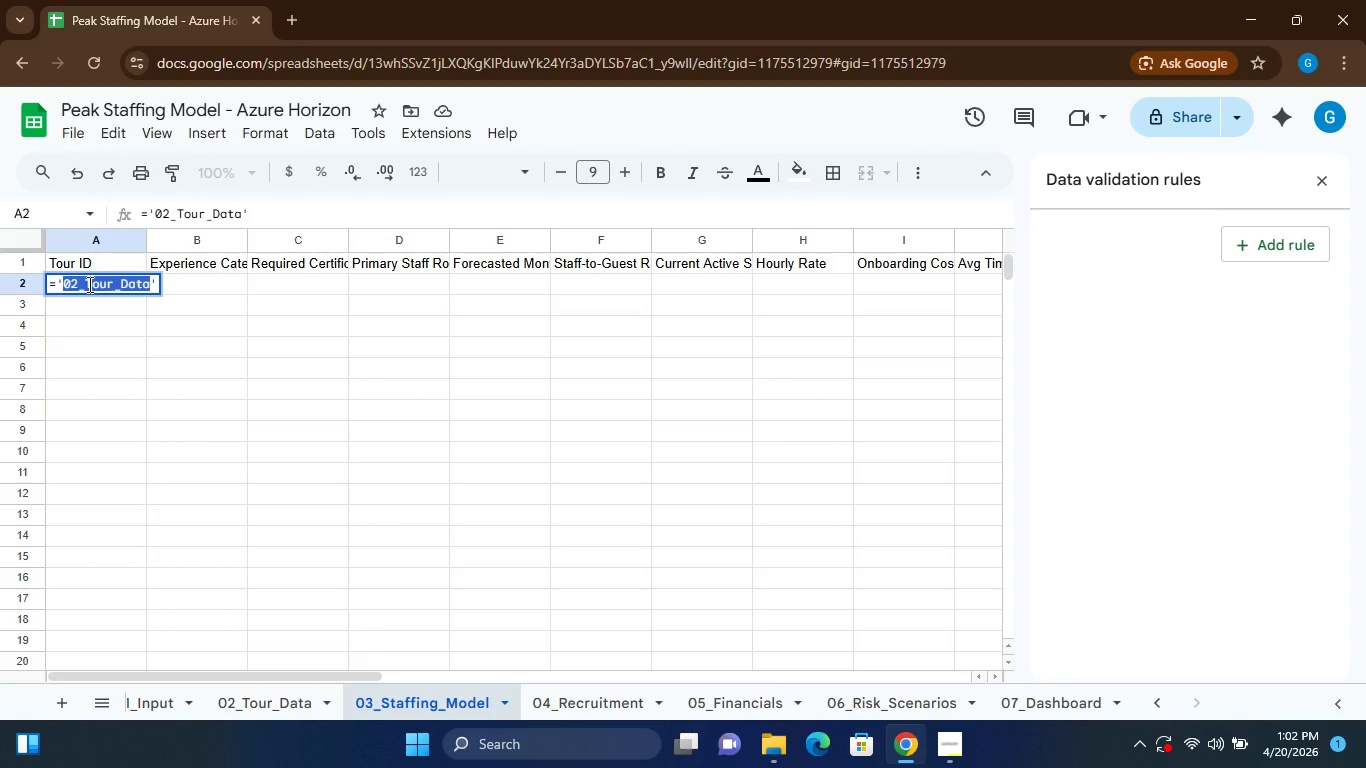 
double_click([88, 284])
 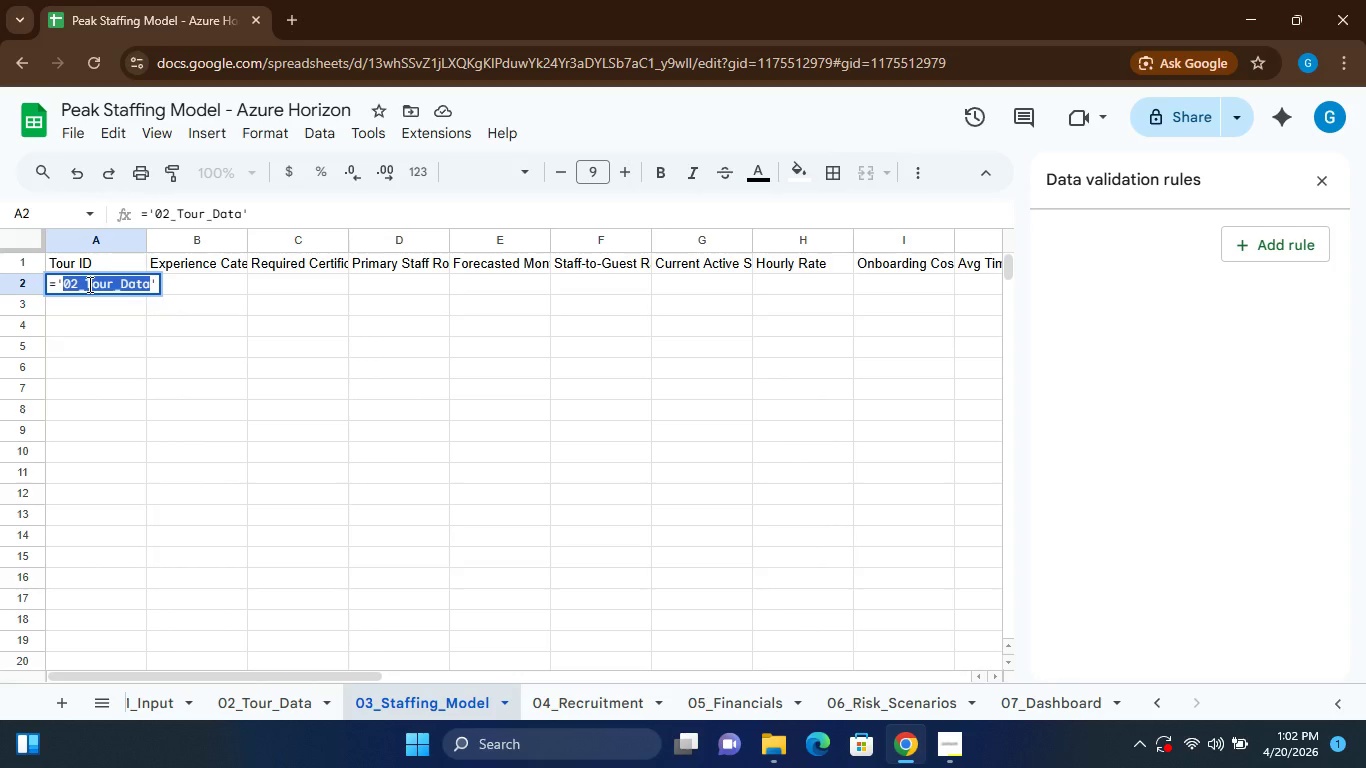 
left_click([88, 284])
 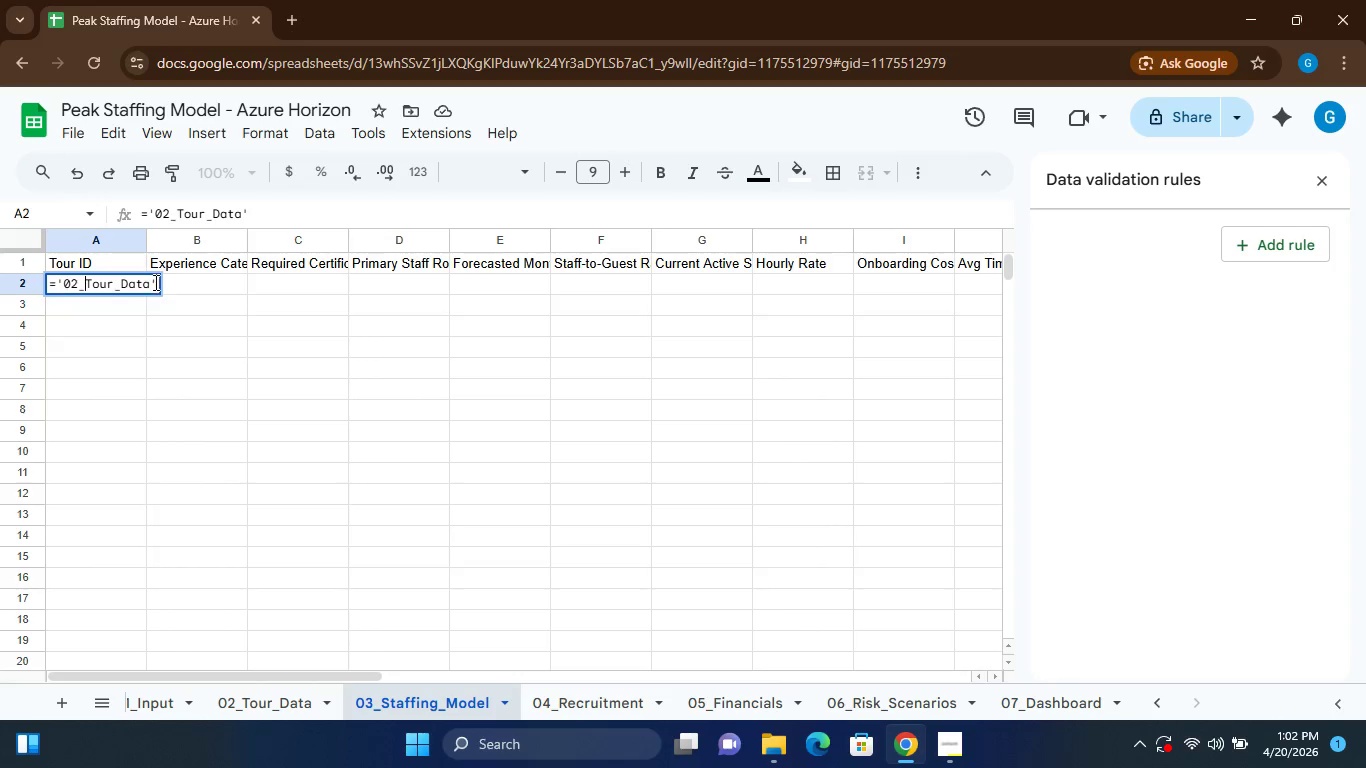 
left_click([155, 282])
 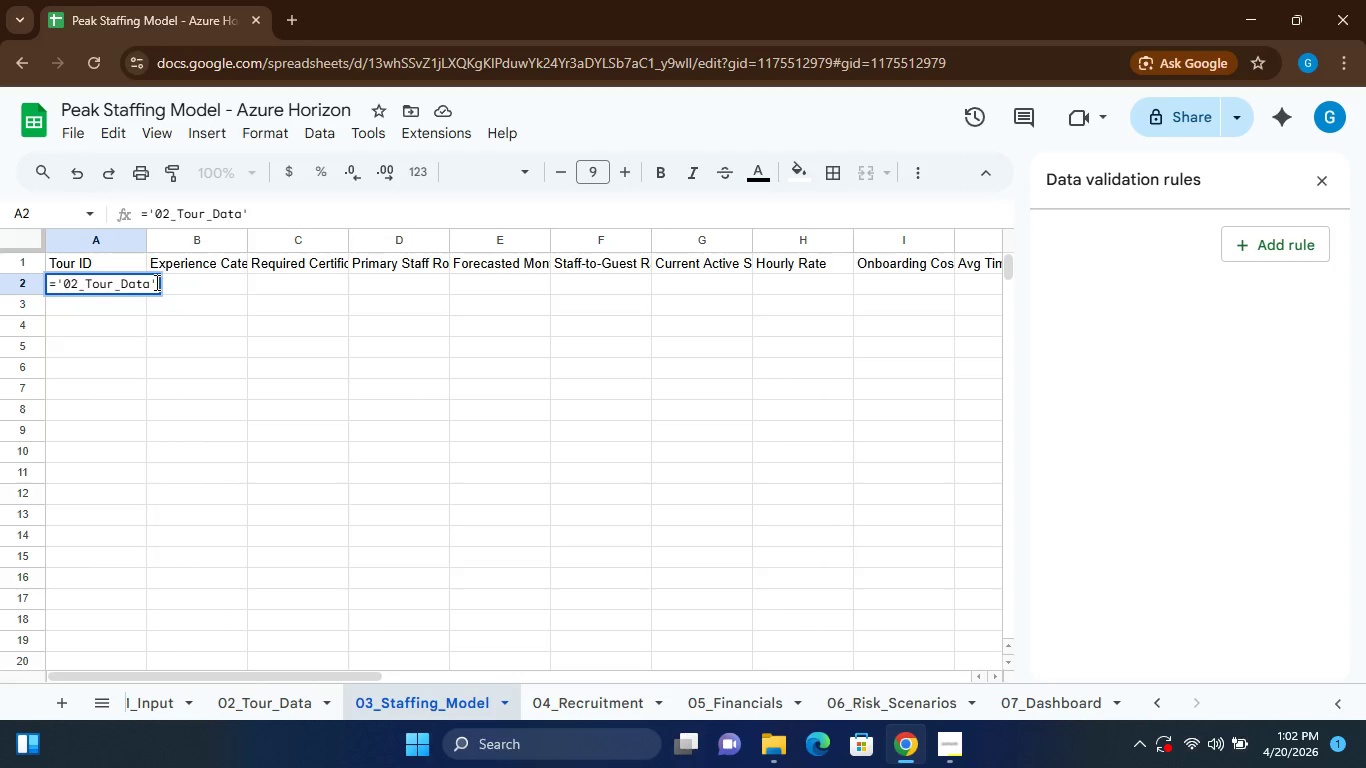 
type(!A2)
 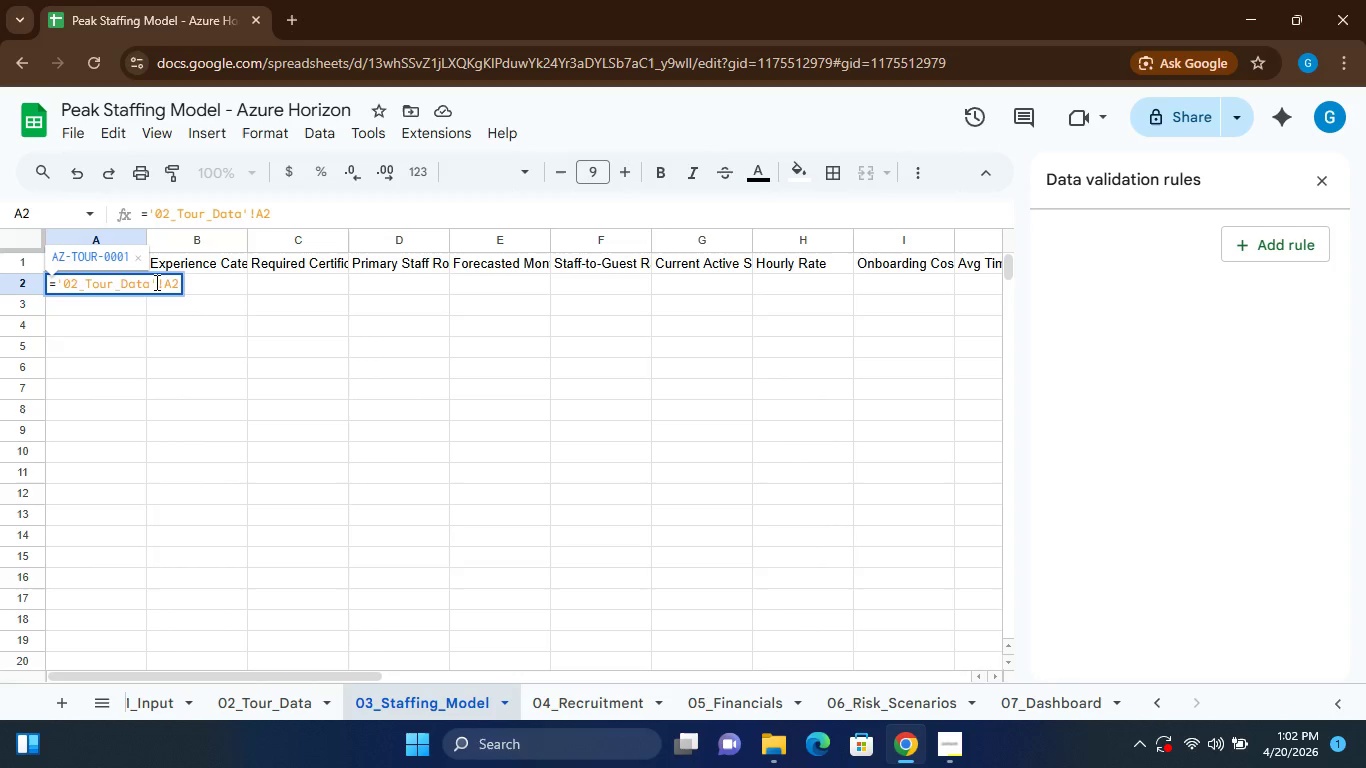 
left_click([132, 280])
 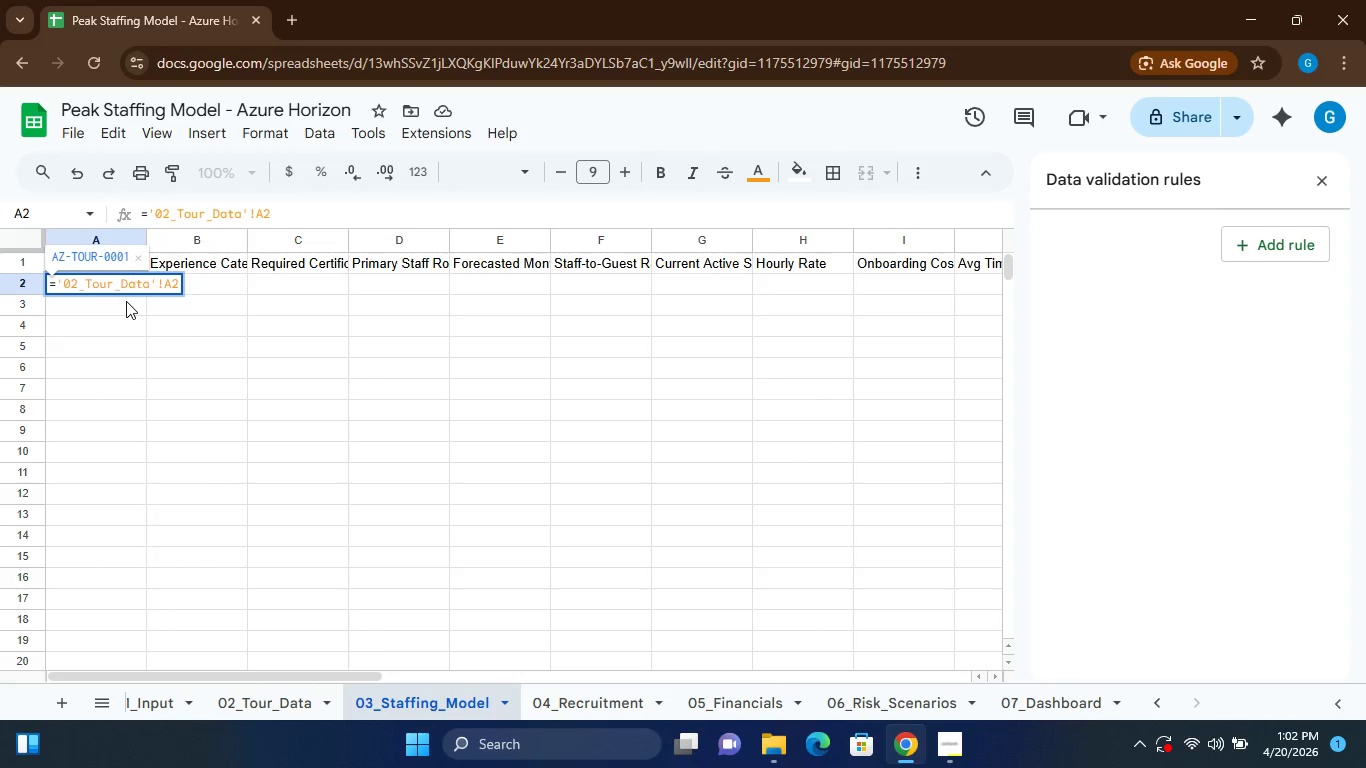 
left_click_drag(start_coordinate=[126, 301], to_coordinate=[115, 277])
 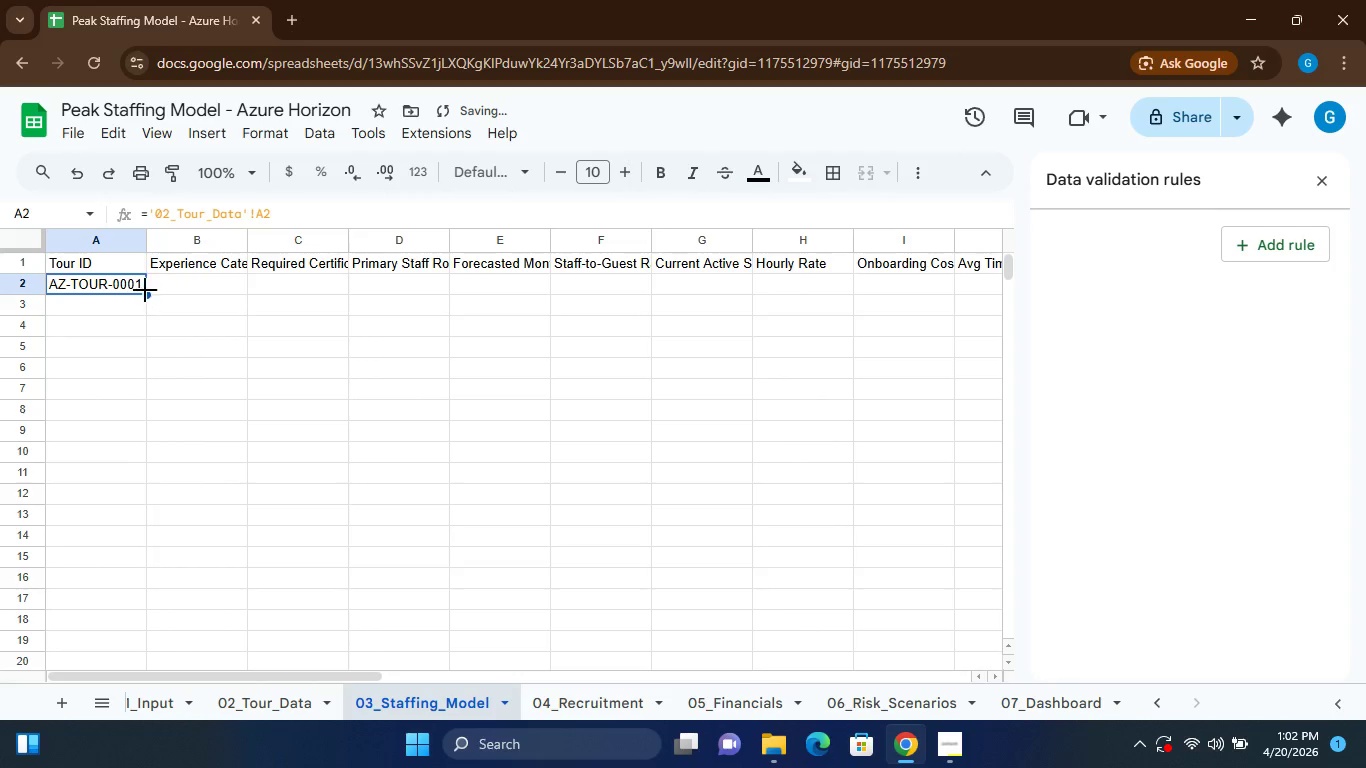 
left_click([115, 277])
 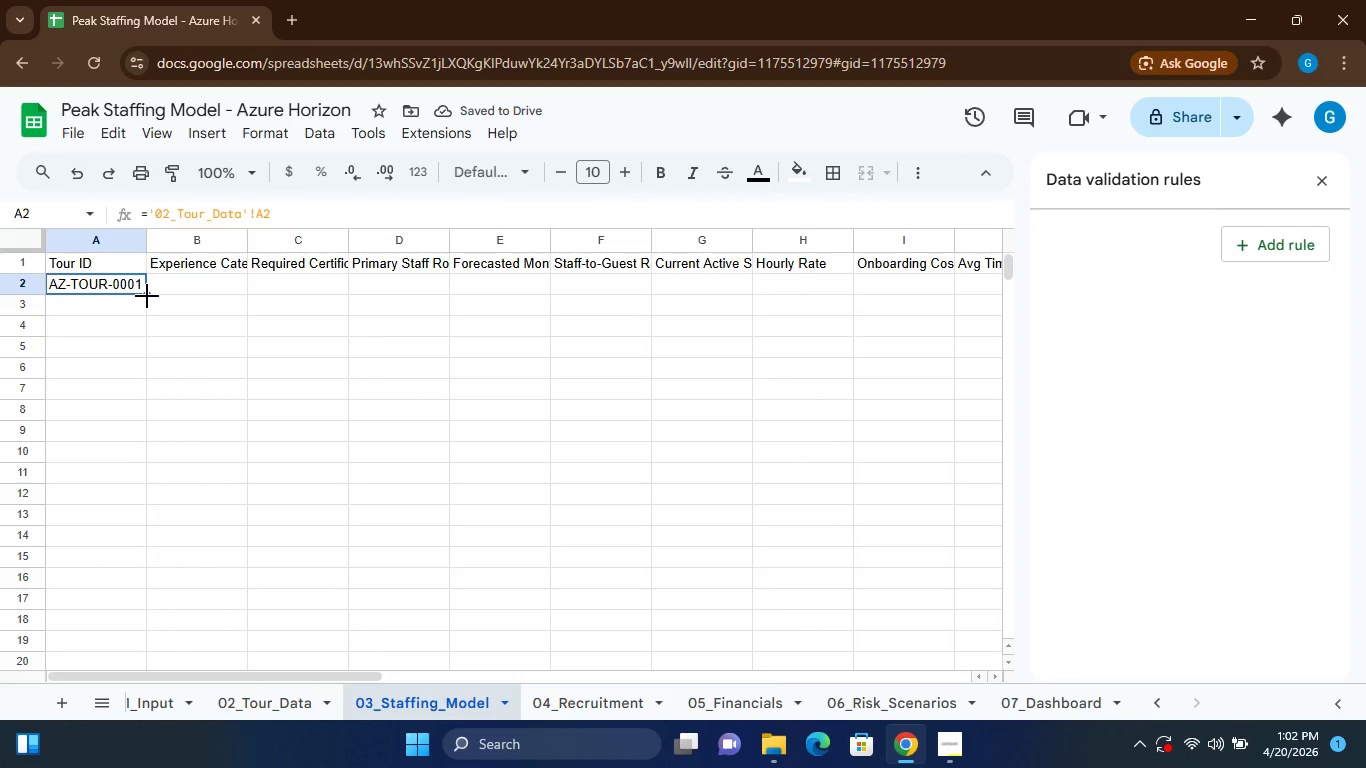 
left_click_drag(start_coordinate=[147, 296], to_coordinate=[165, 714])
 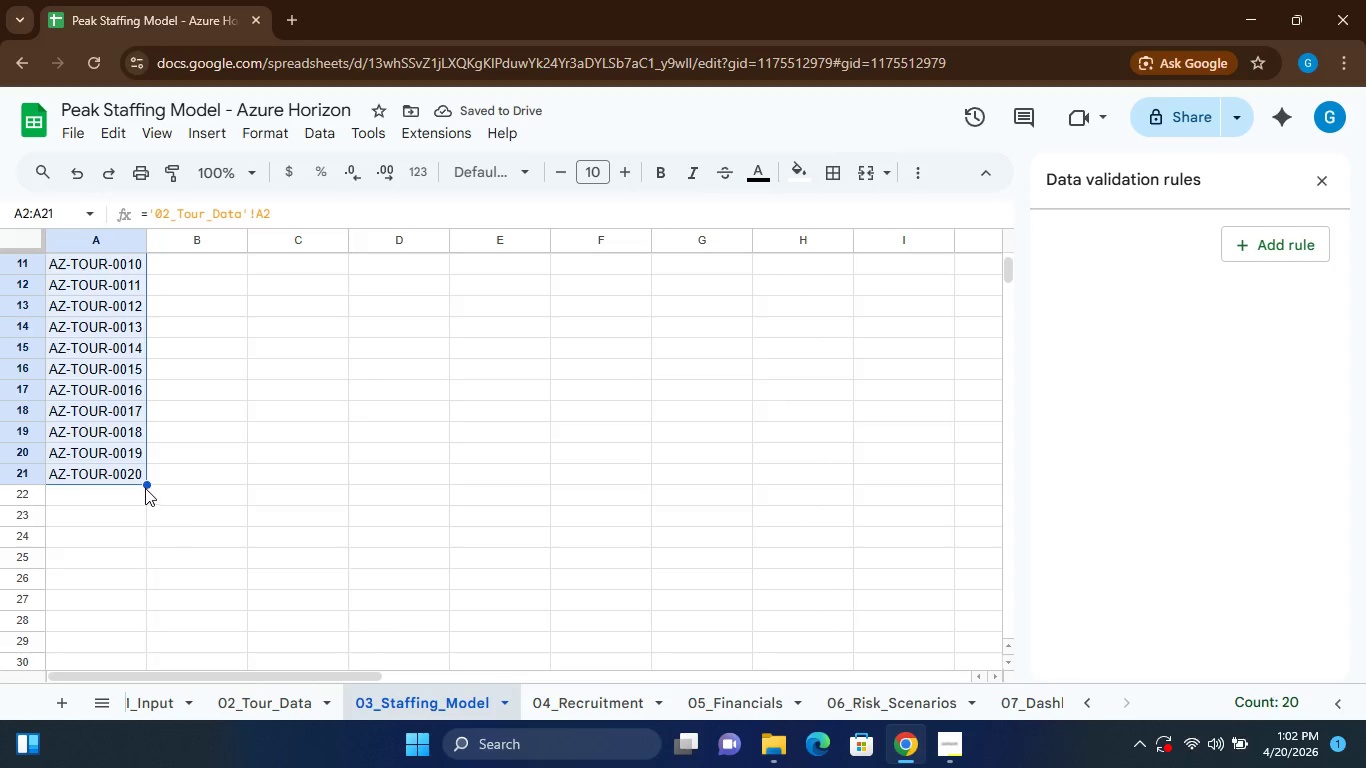 
wait(5.25)
 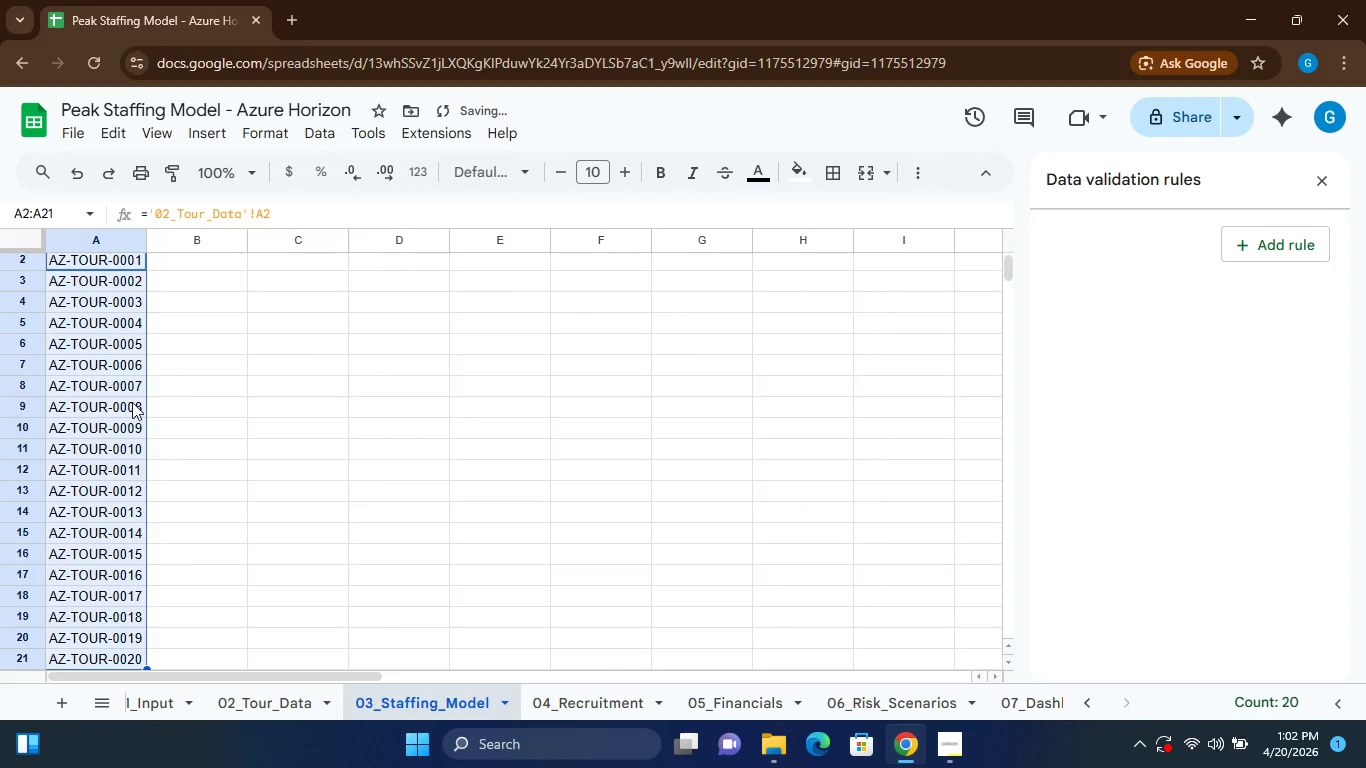 
left_click_drag(start_coordinate=[147, 486], to_coordinate=[151, 706])
 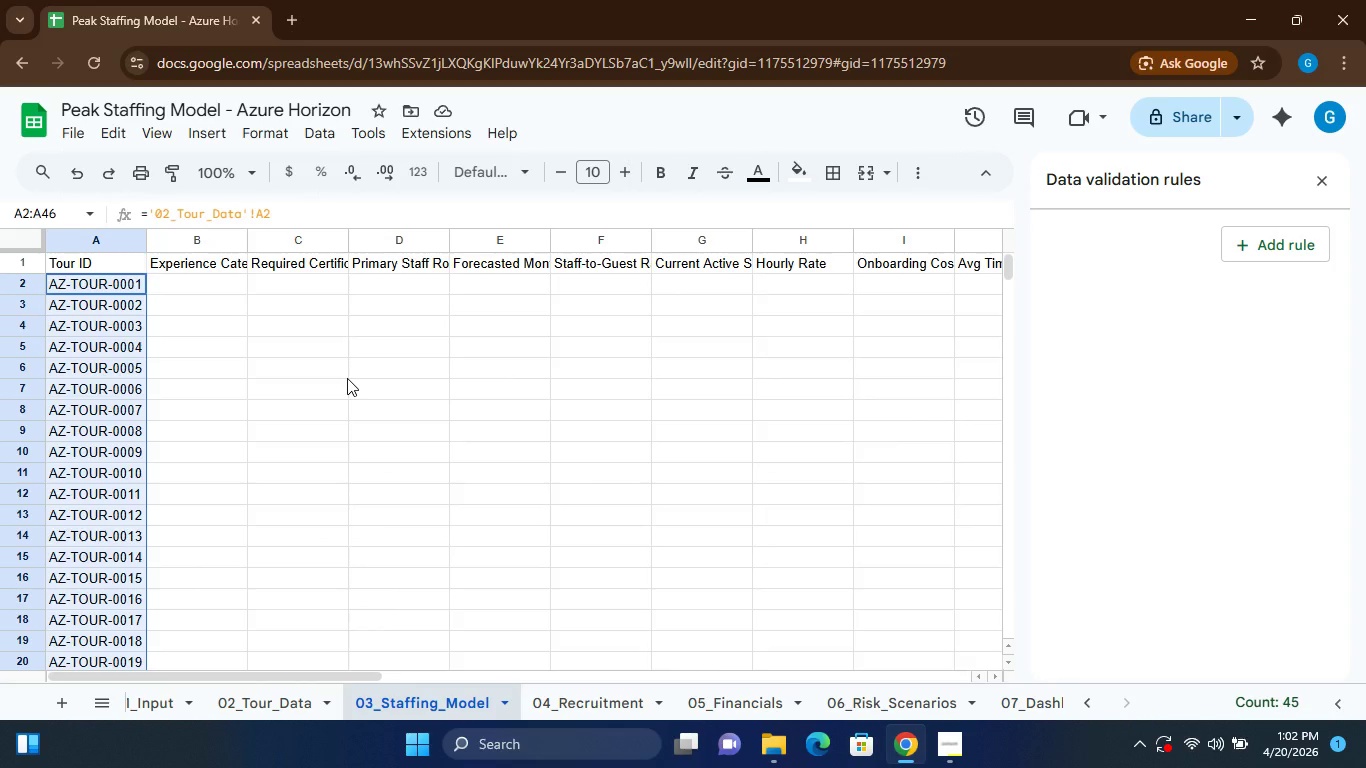 
wait(7.81)
 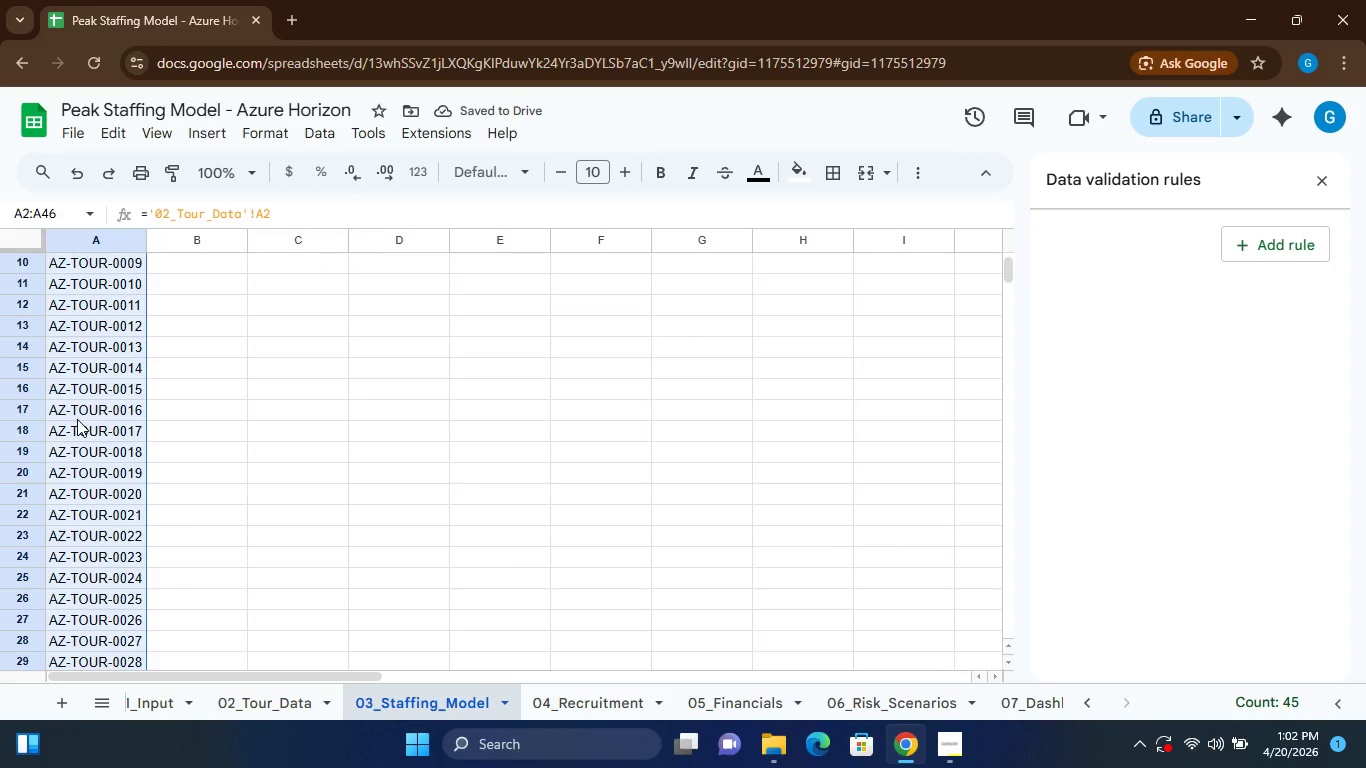 
left_click([172, 279])
 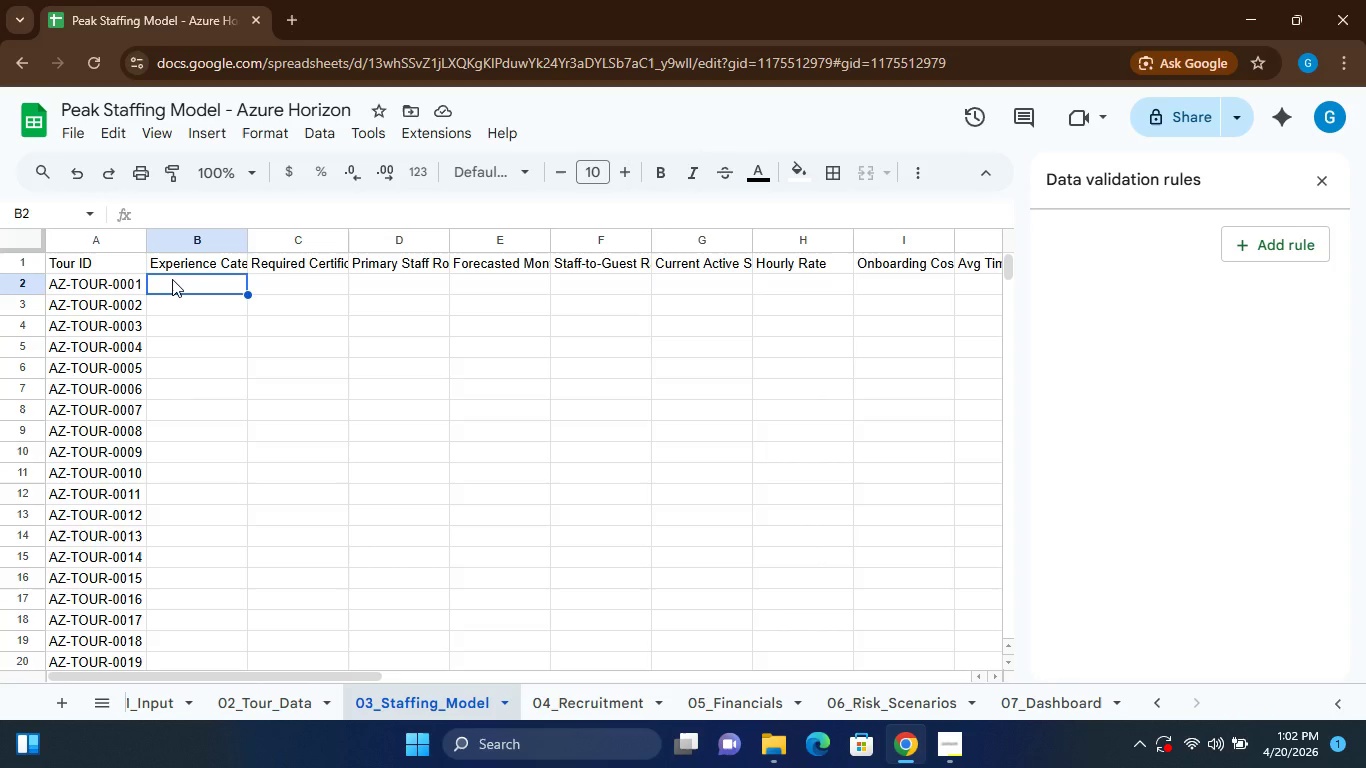 
key(Equal)
 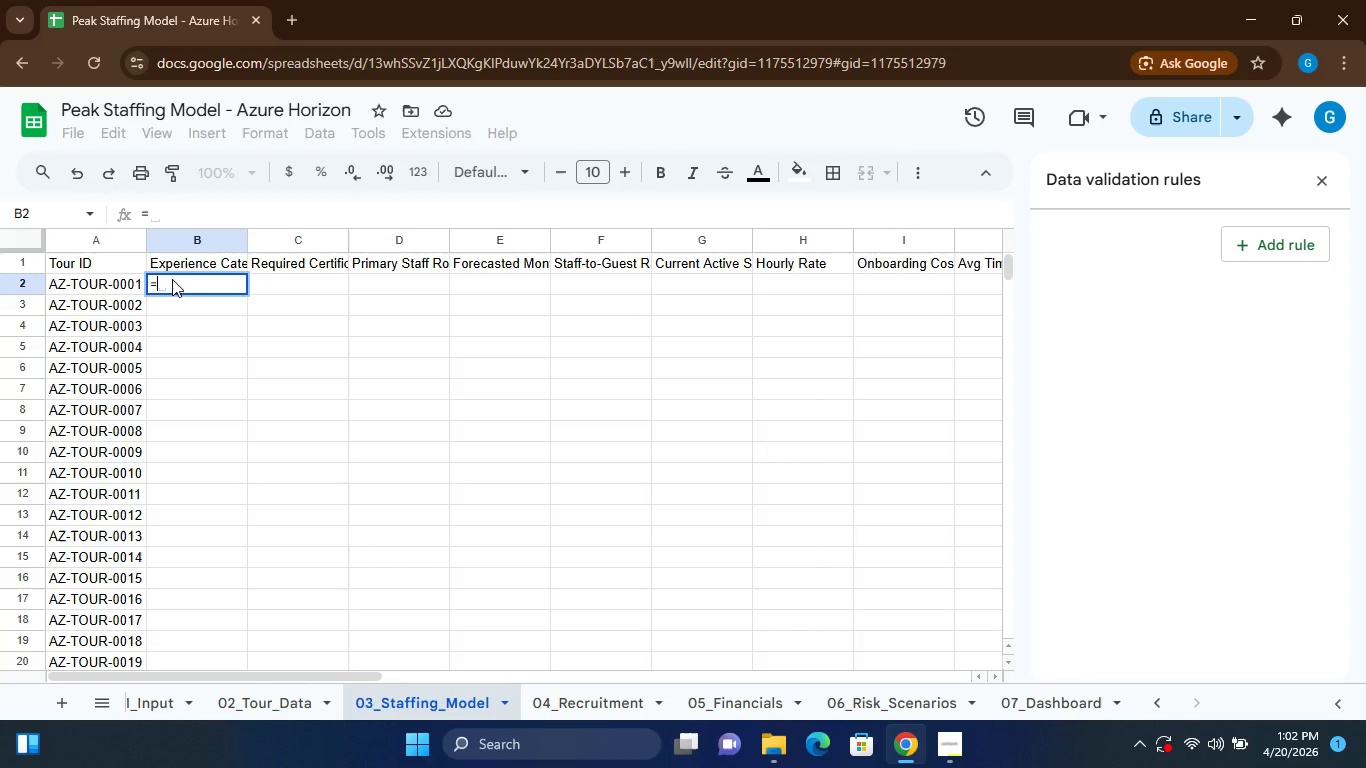 
key(Quote)
 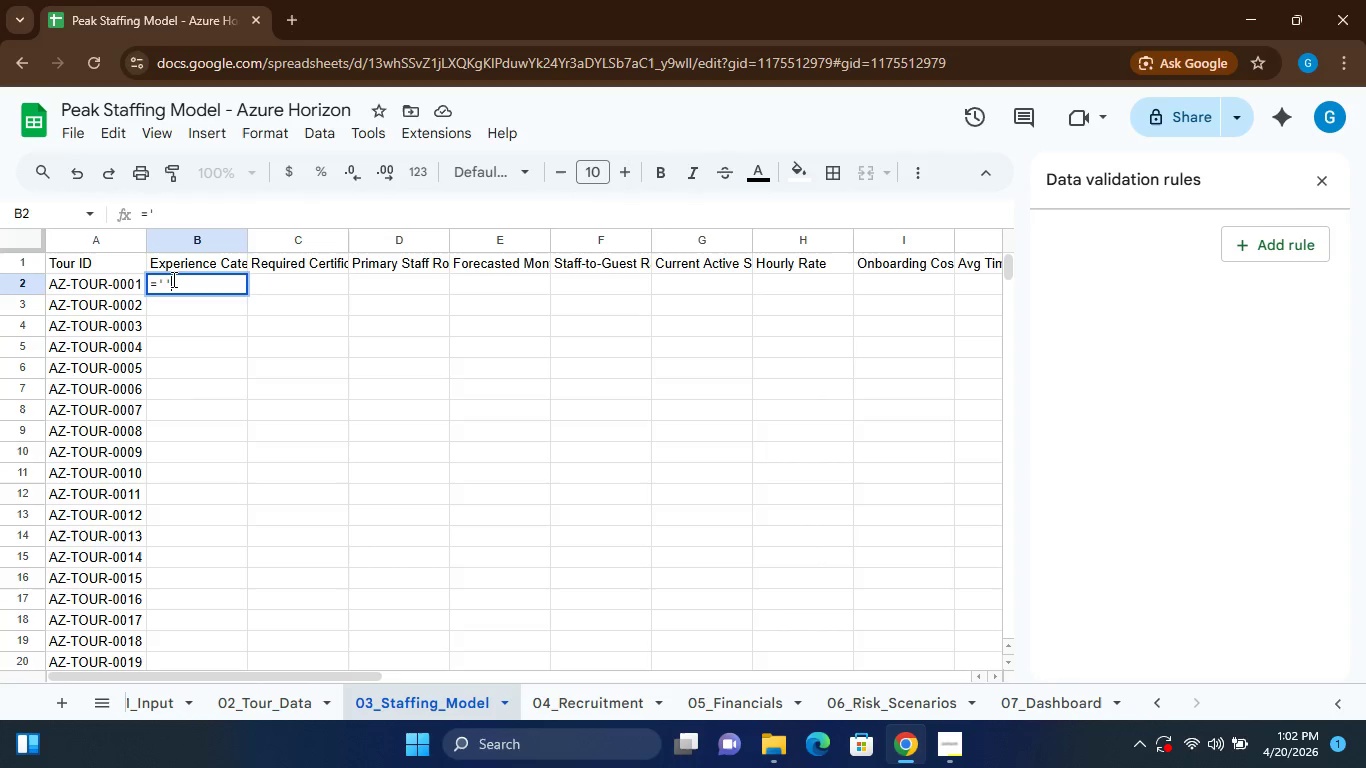 
key(Quote)
 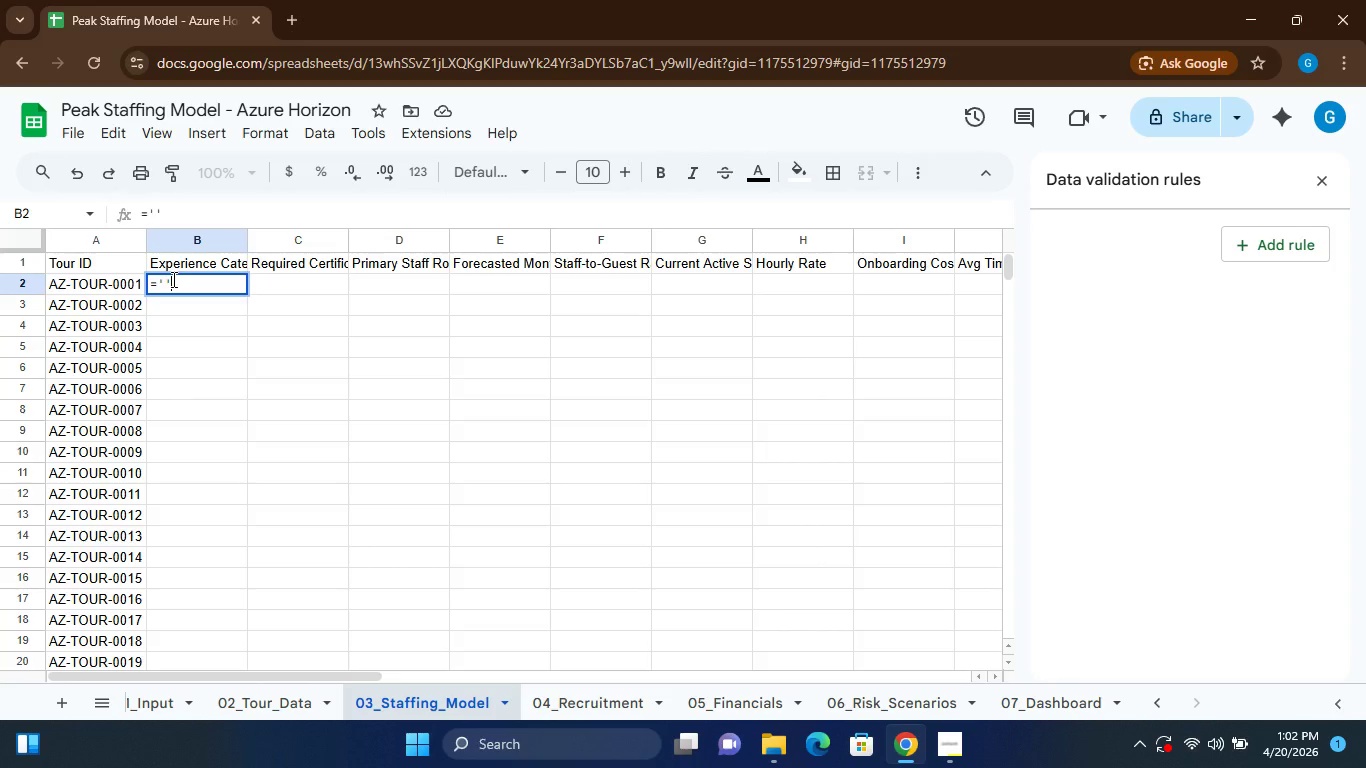 
key(ArrowLeft)
 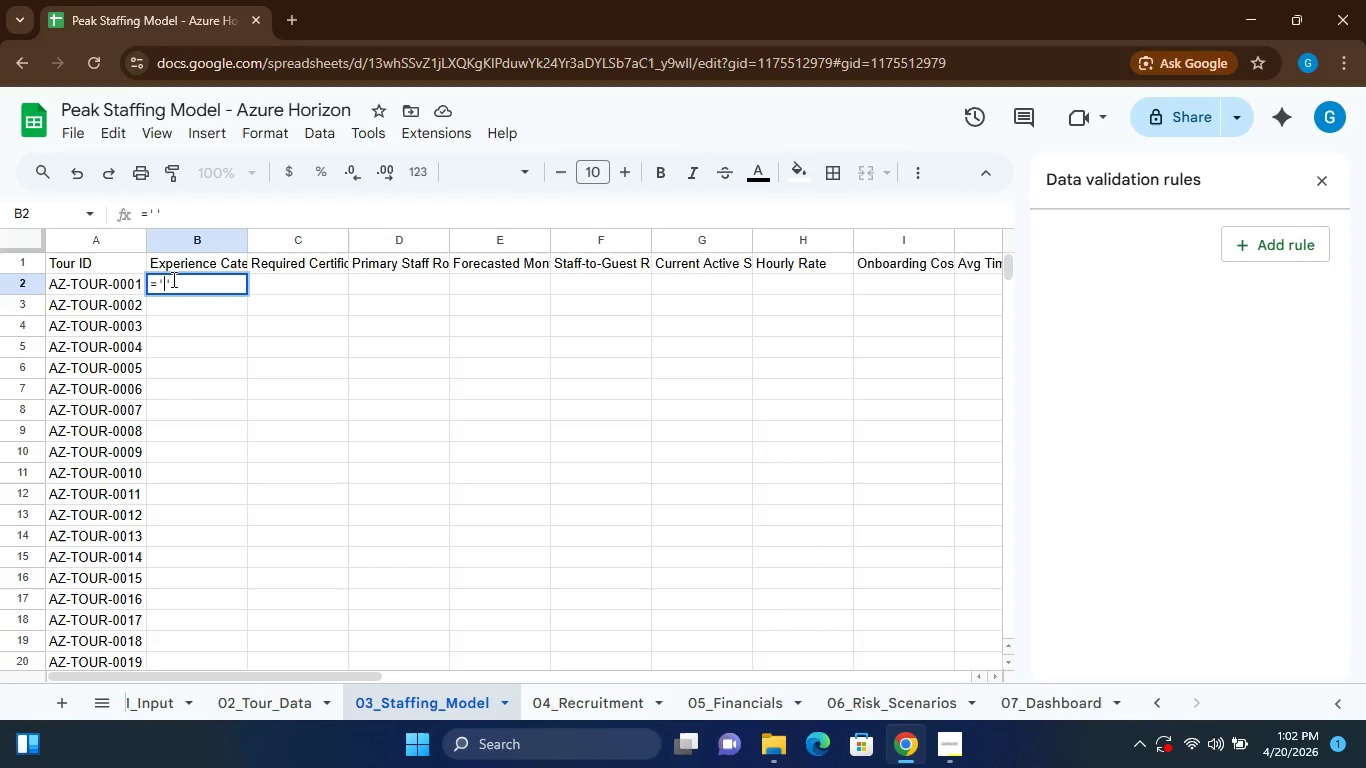 
type(02_Tour_Data)
 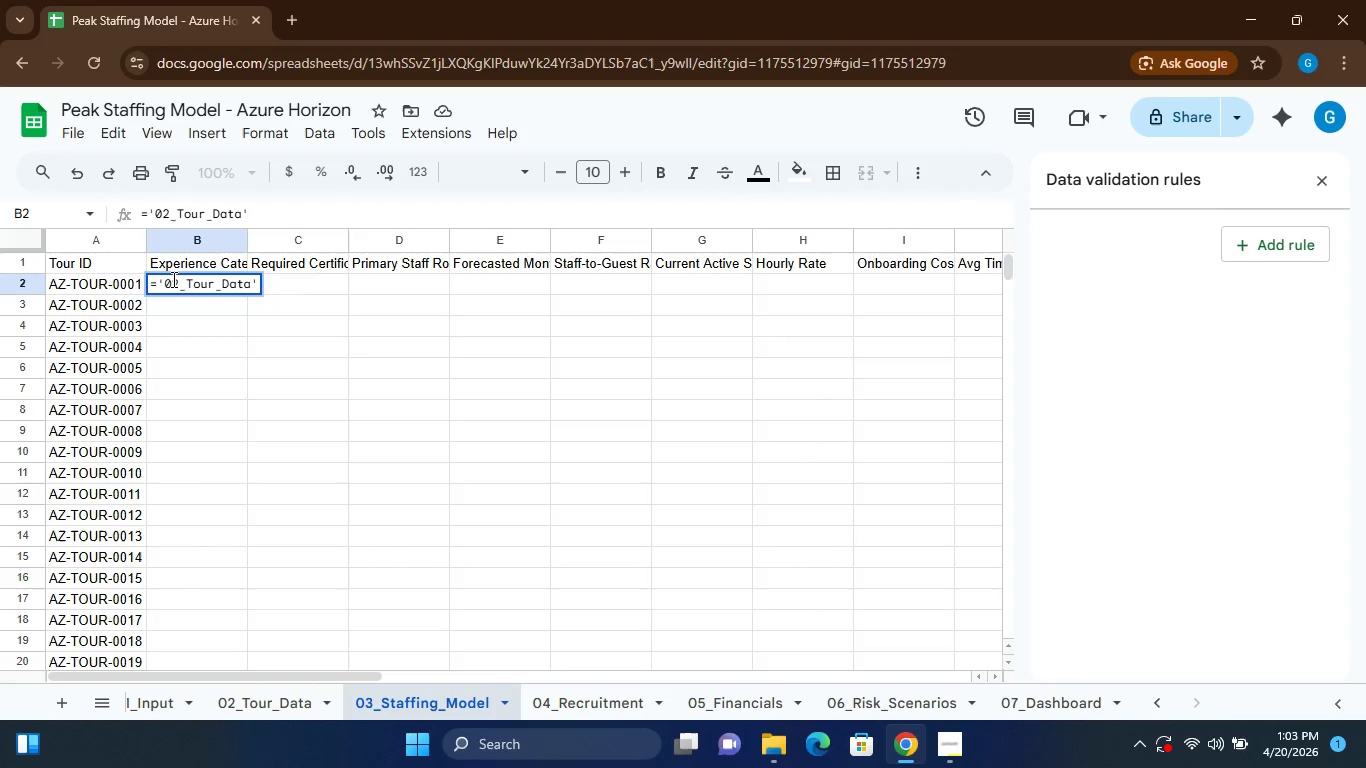 
left_click([256, 281])
 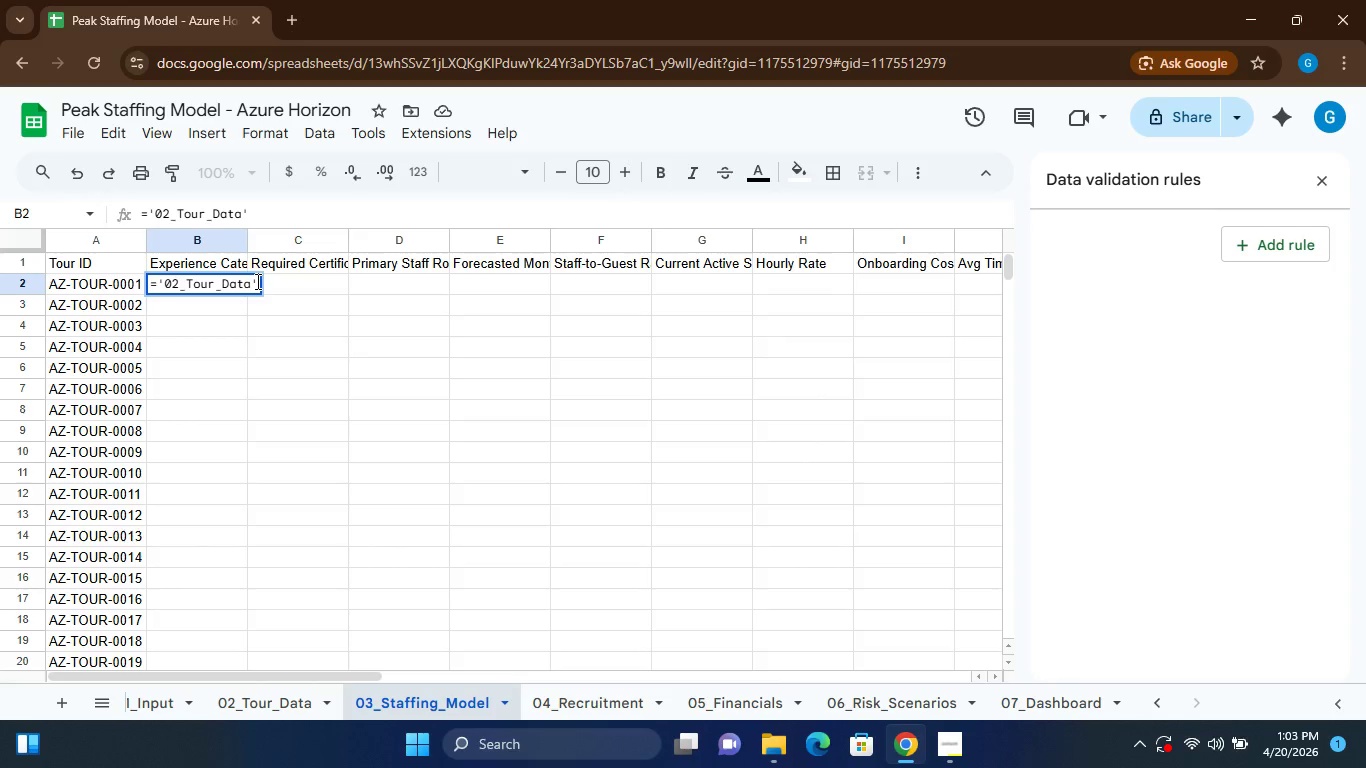 
type(!A2)
 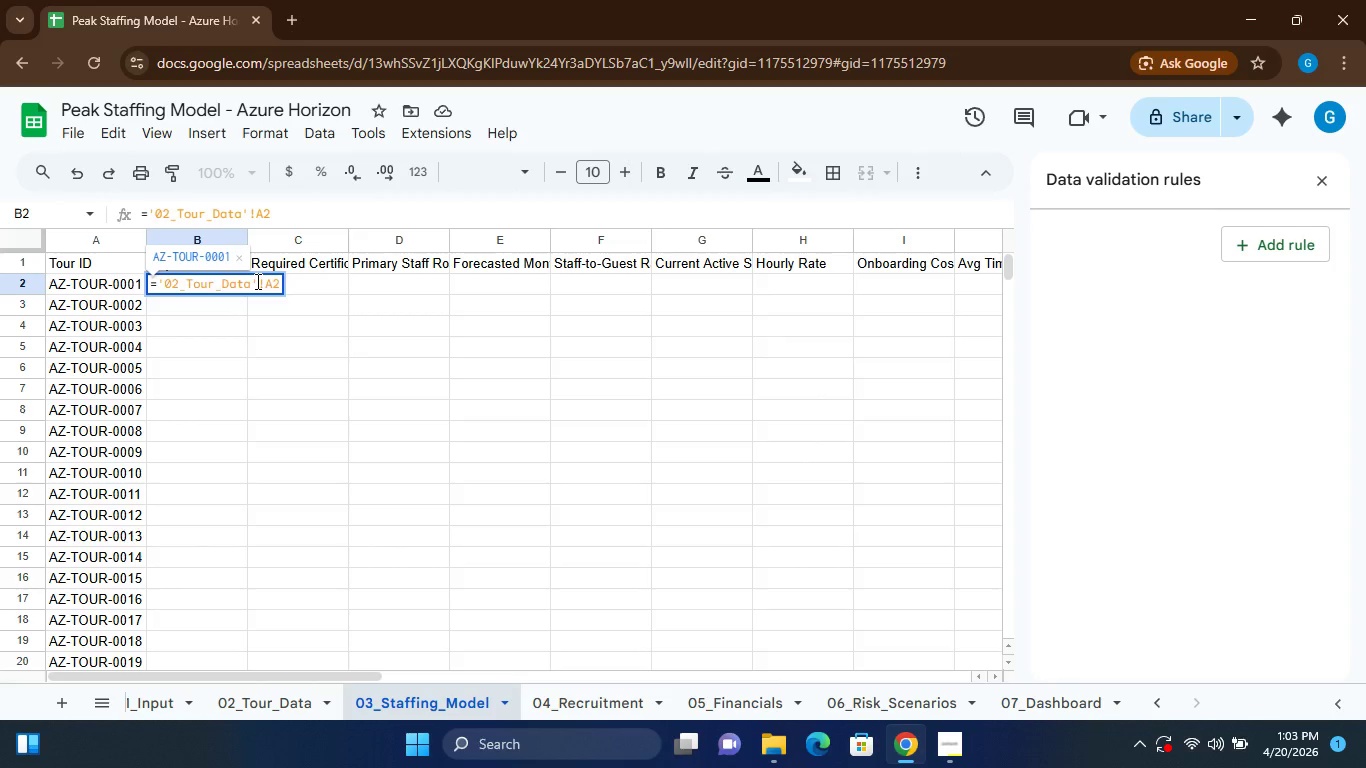 
left_click([256, 281])
 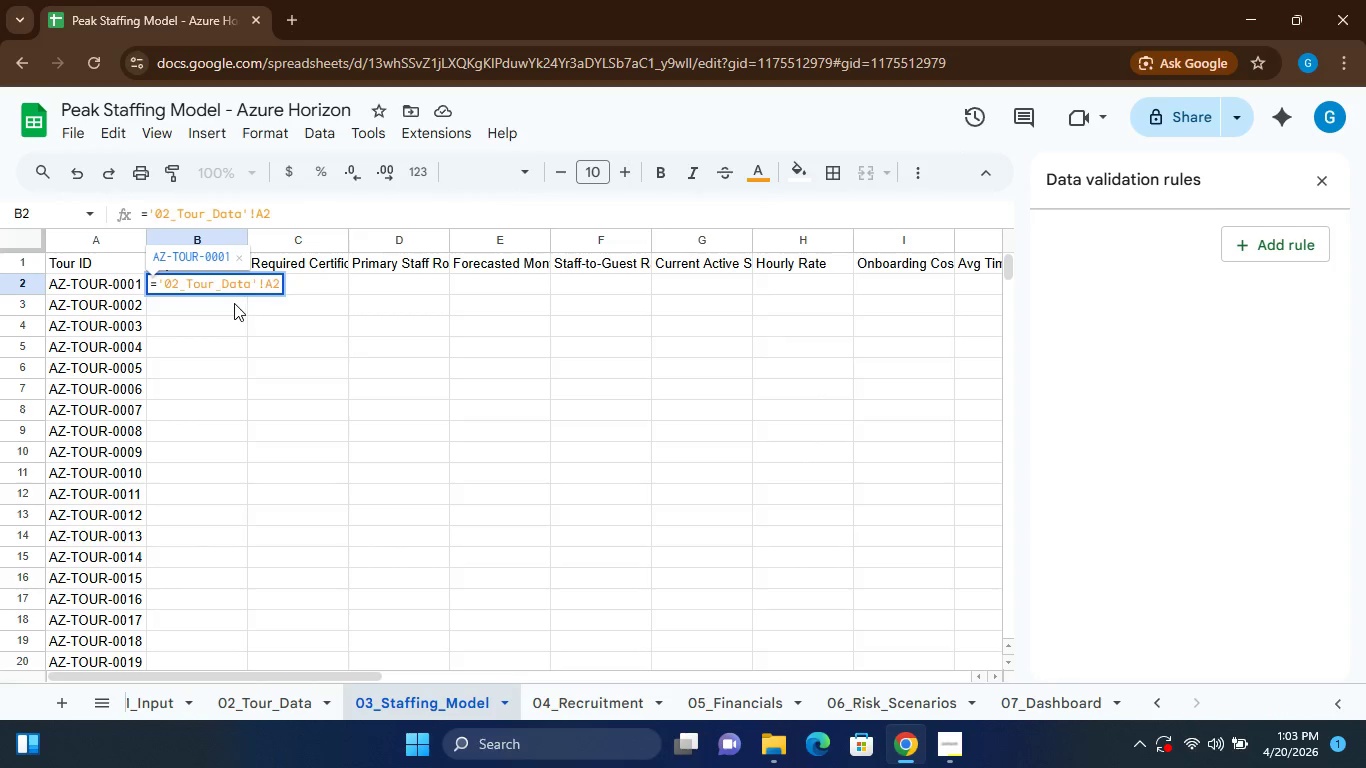 
left_click([234, 303])
 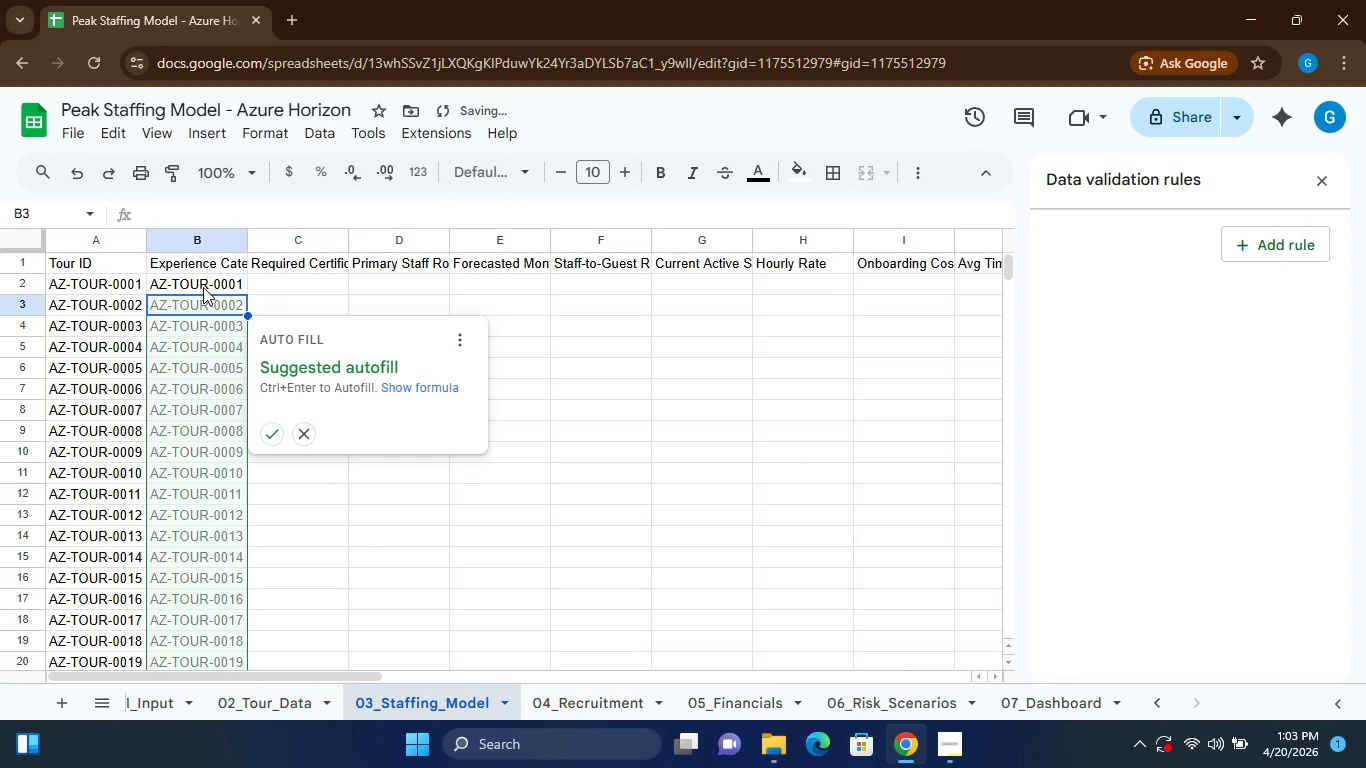 
left_click([203, 286])
 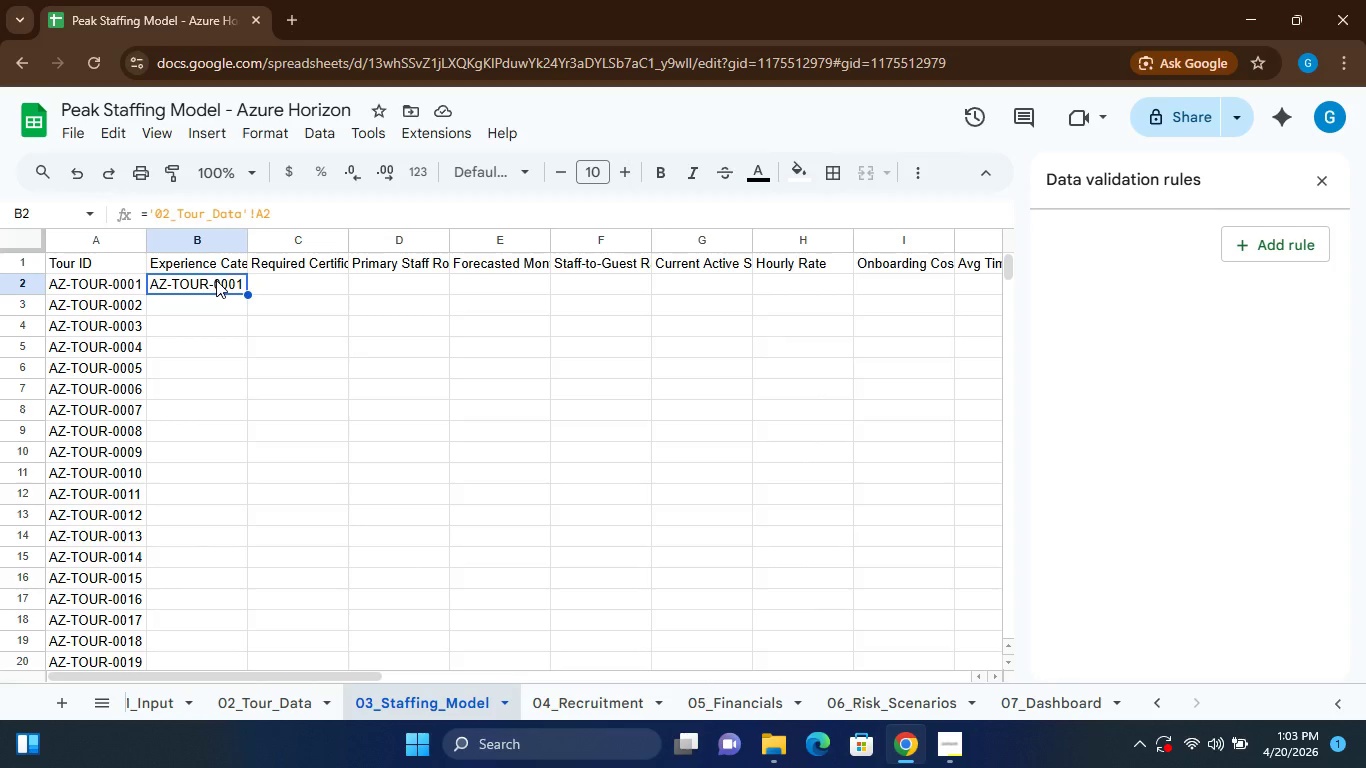 
left_click([216, 280])
 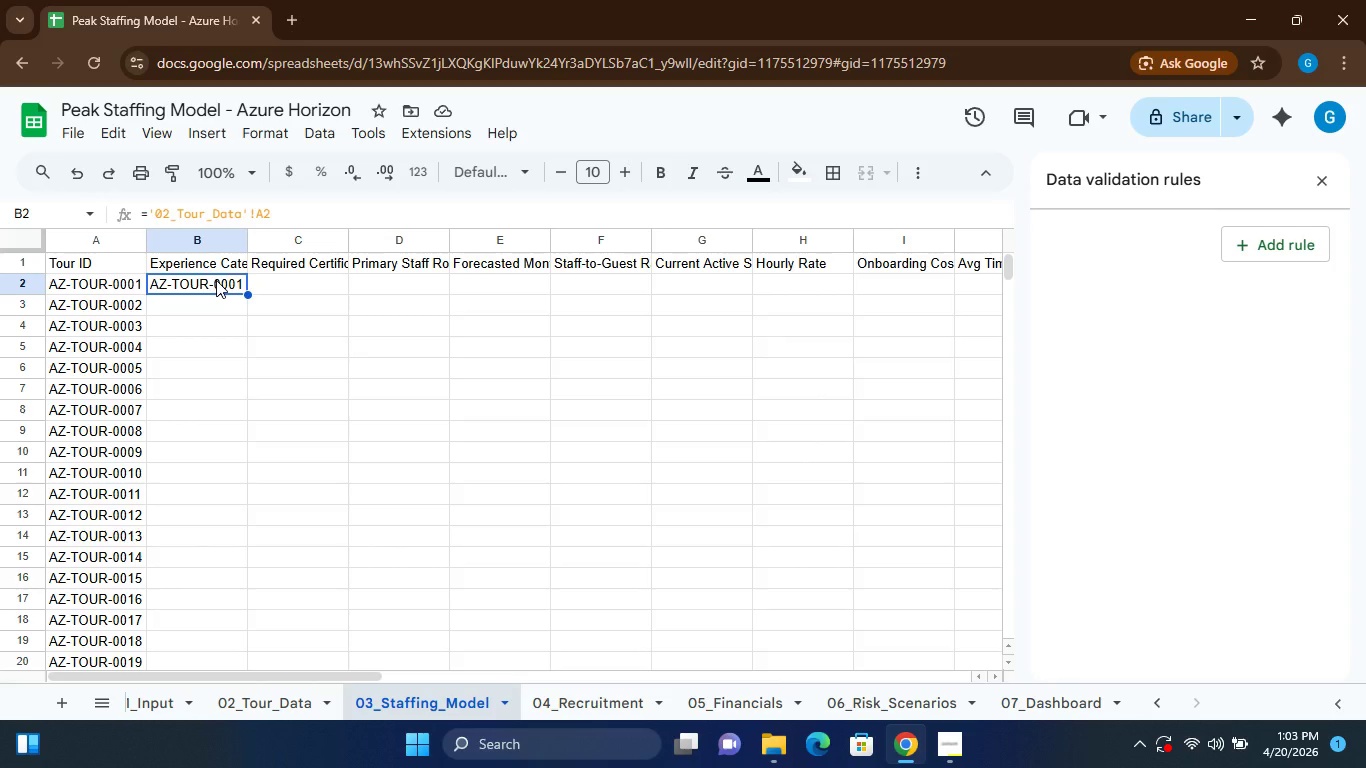 
left_click([216, 280])
 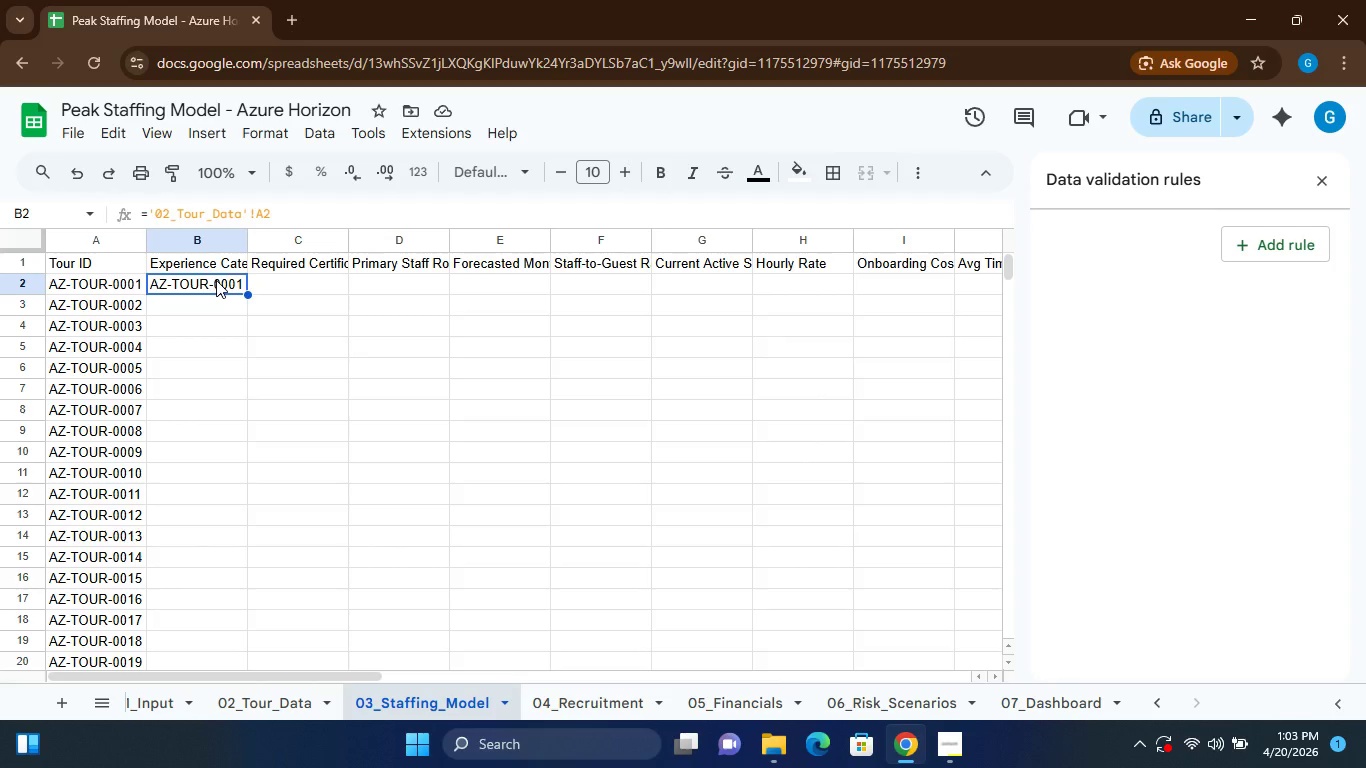 
double_click([216, 280])
 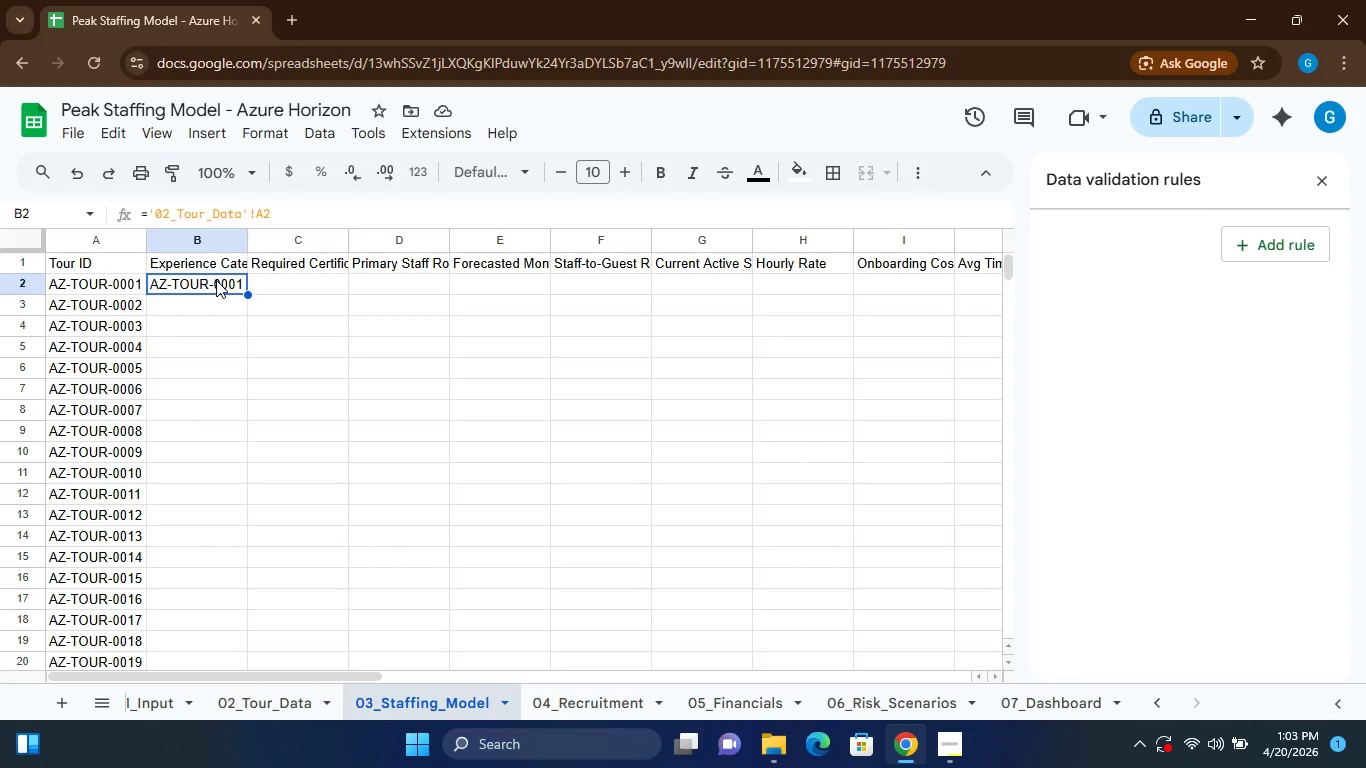 
triple_click([216, 280])
 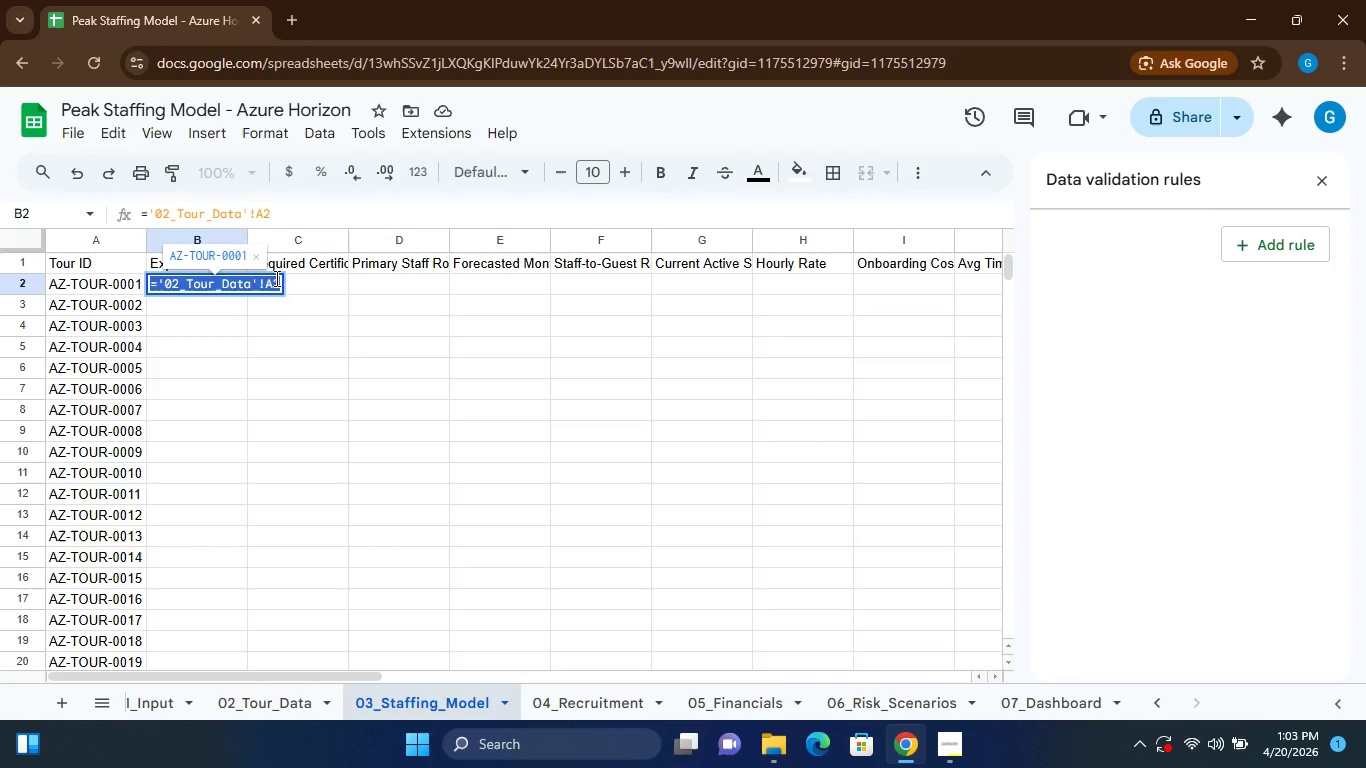 
left_click([275, 278])
 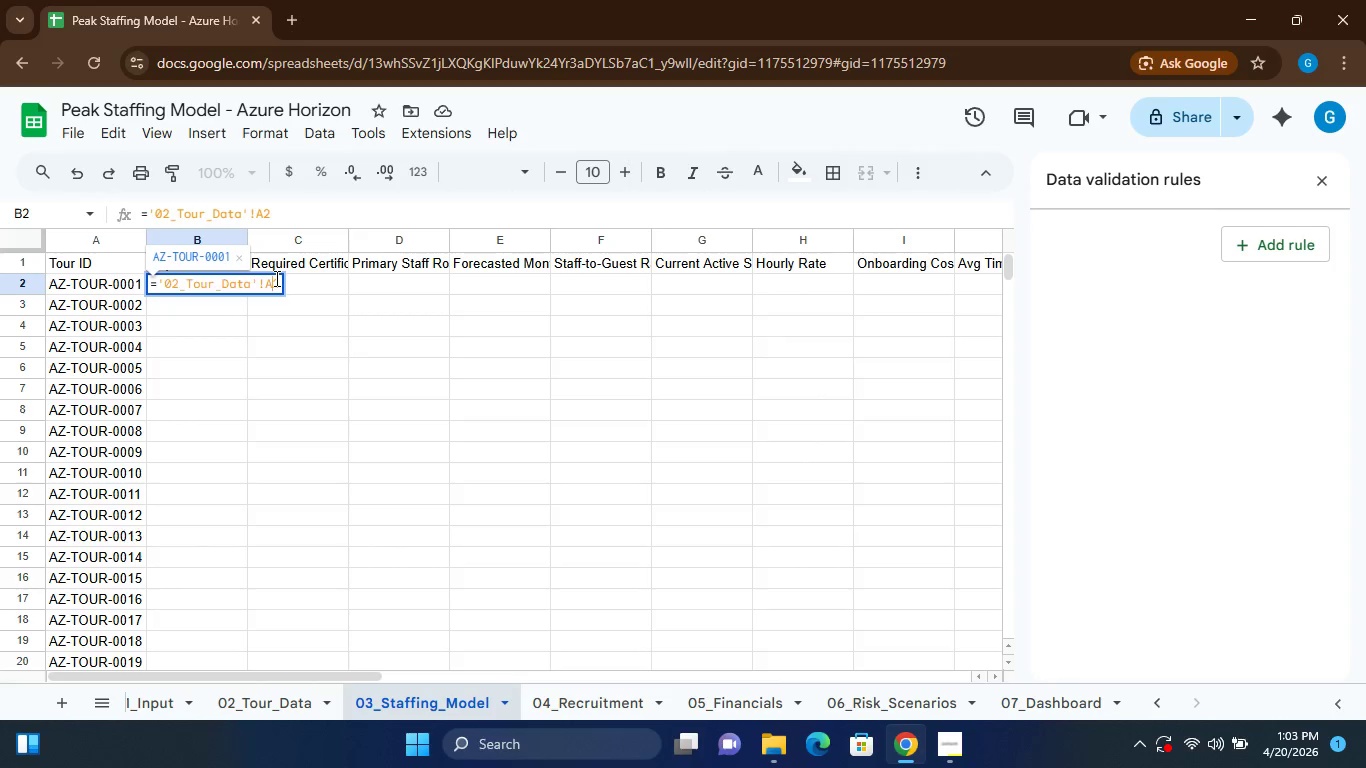 
key(Backspace)
 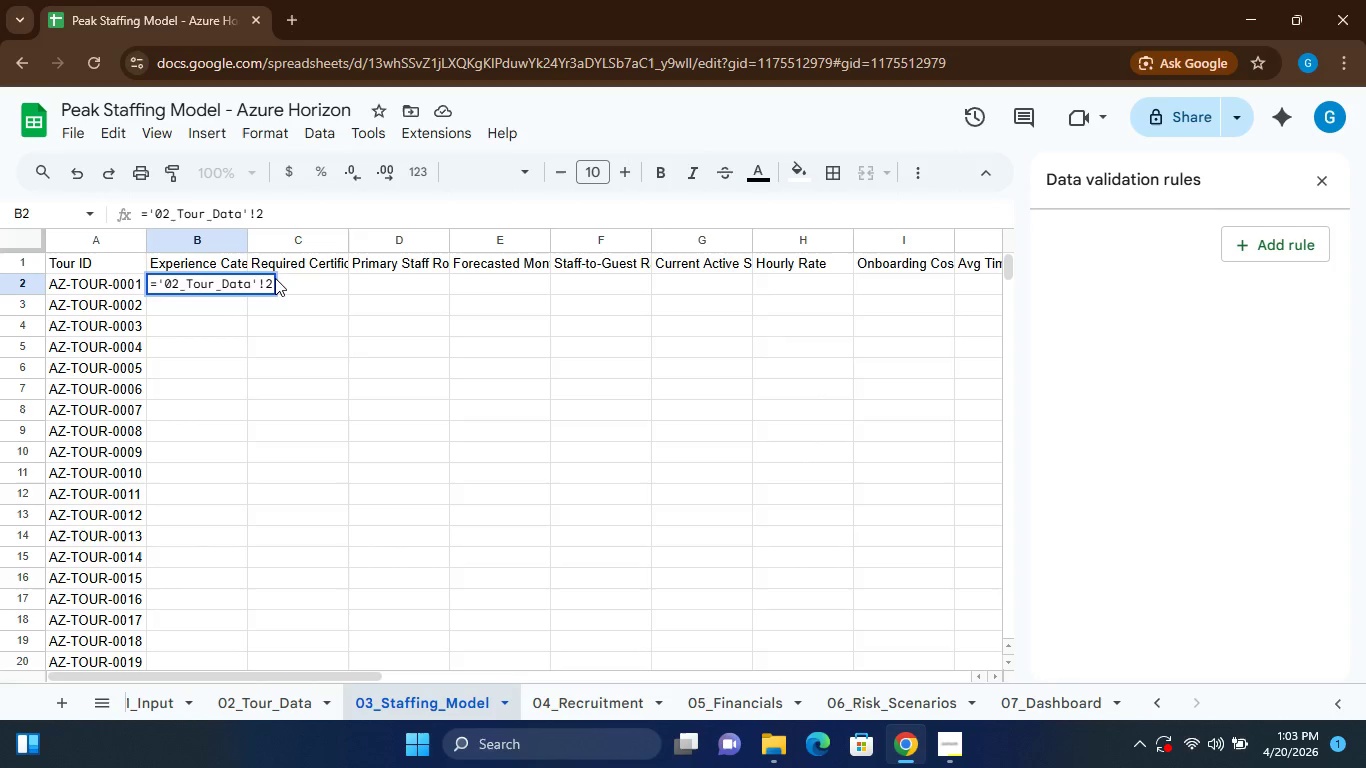 
key(Shift+B)
 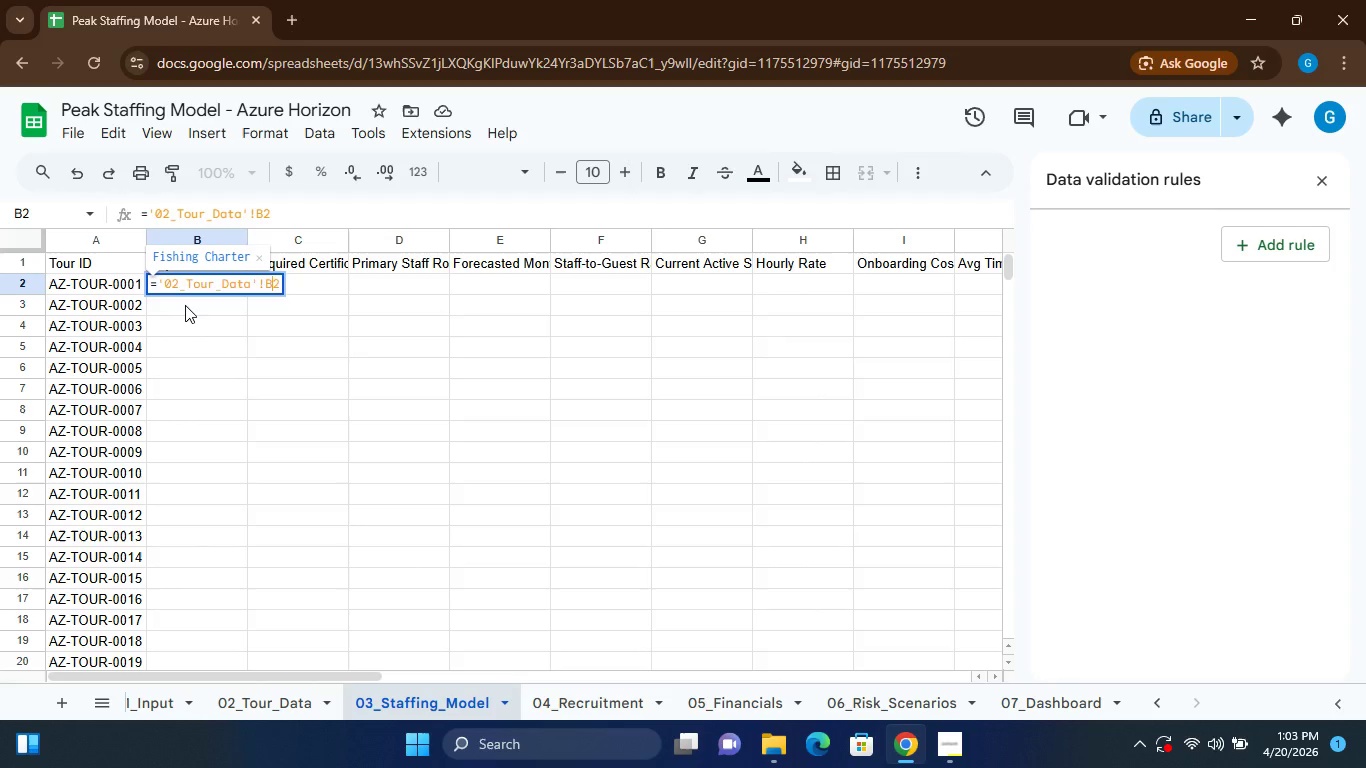 
left_click([185, 305])
 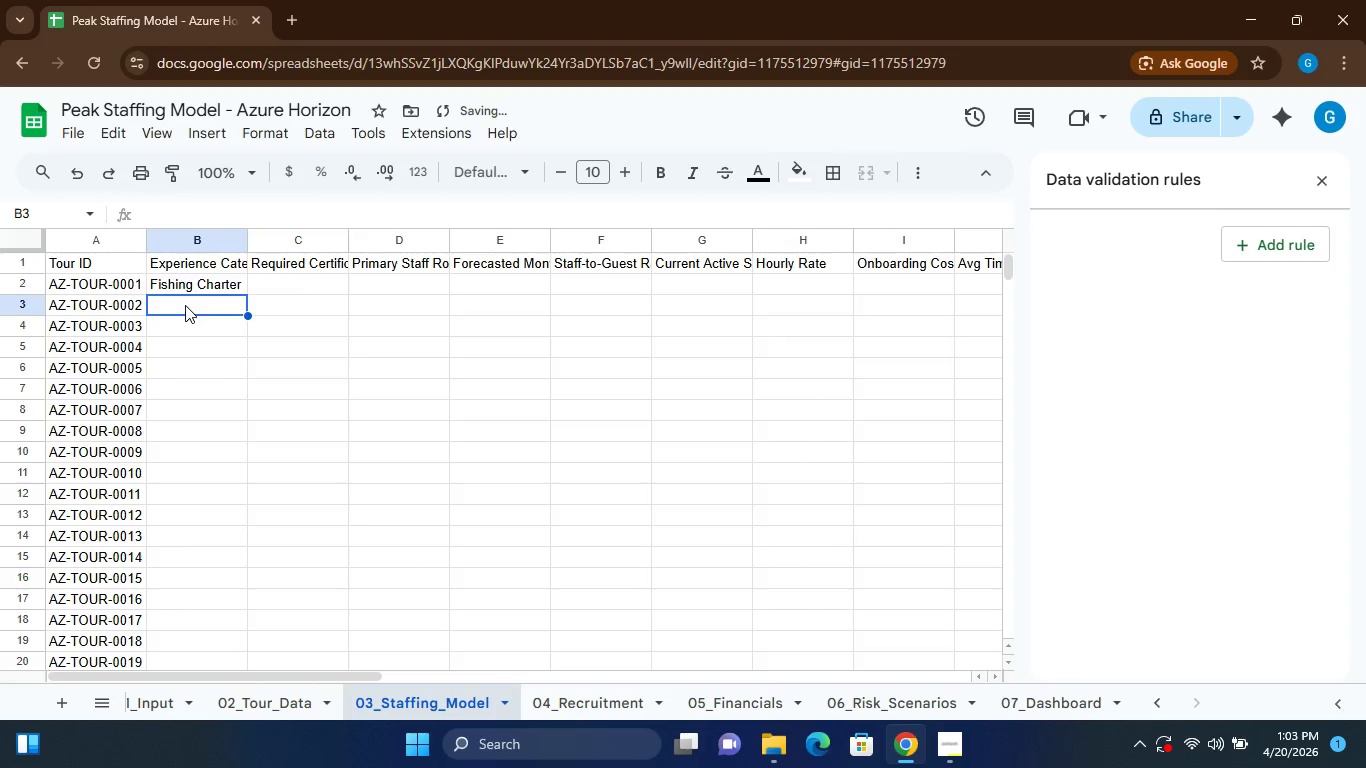 
left_click([187, 280])
 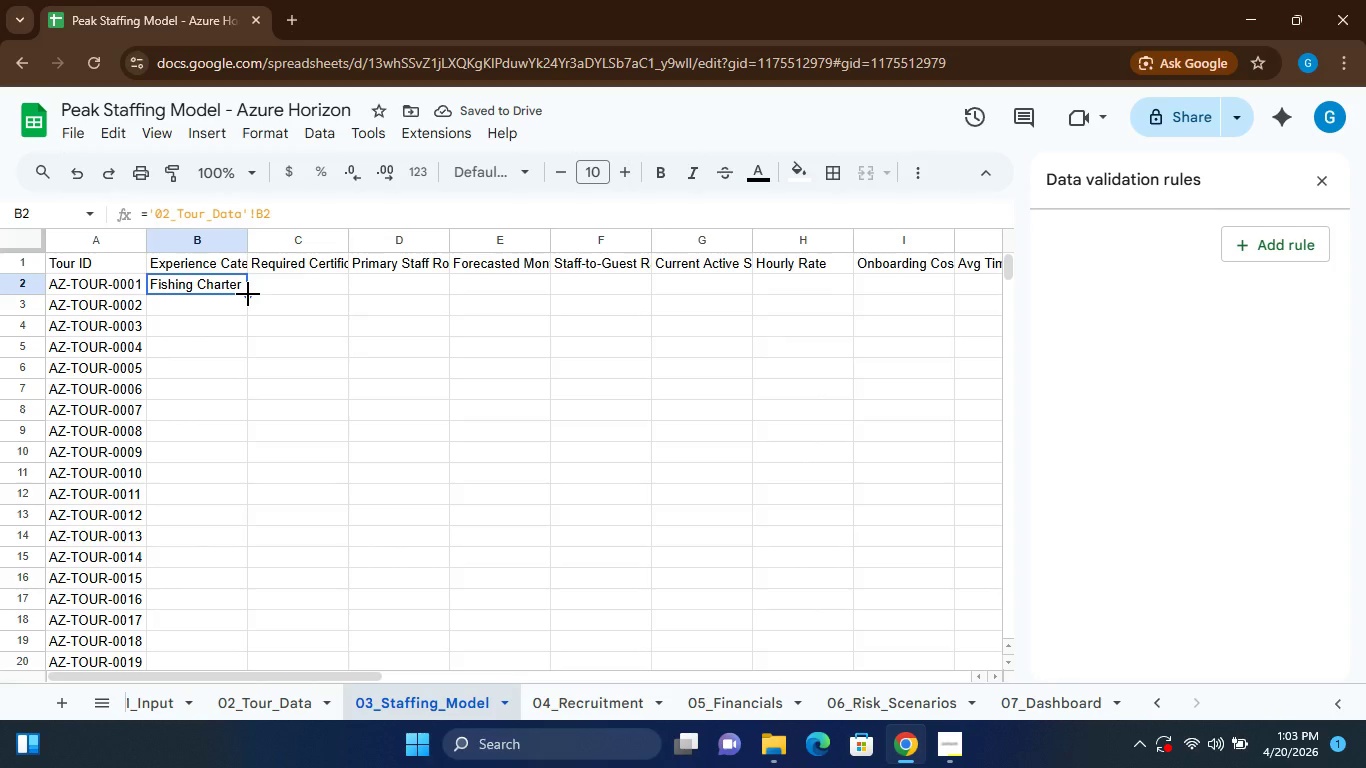 
left_click_drag(start_coordinate=[248, 294], to_coordinate=[241, 354])
 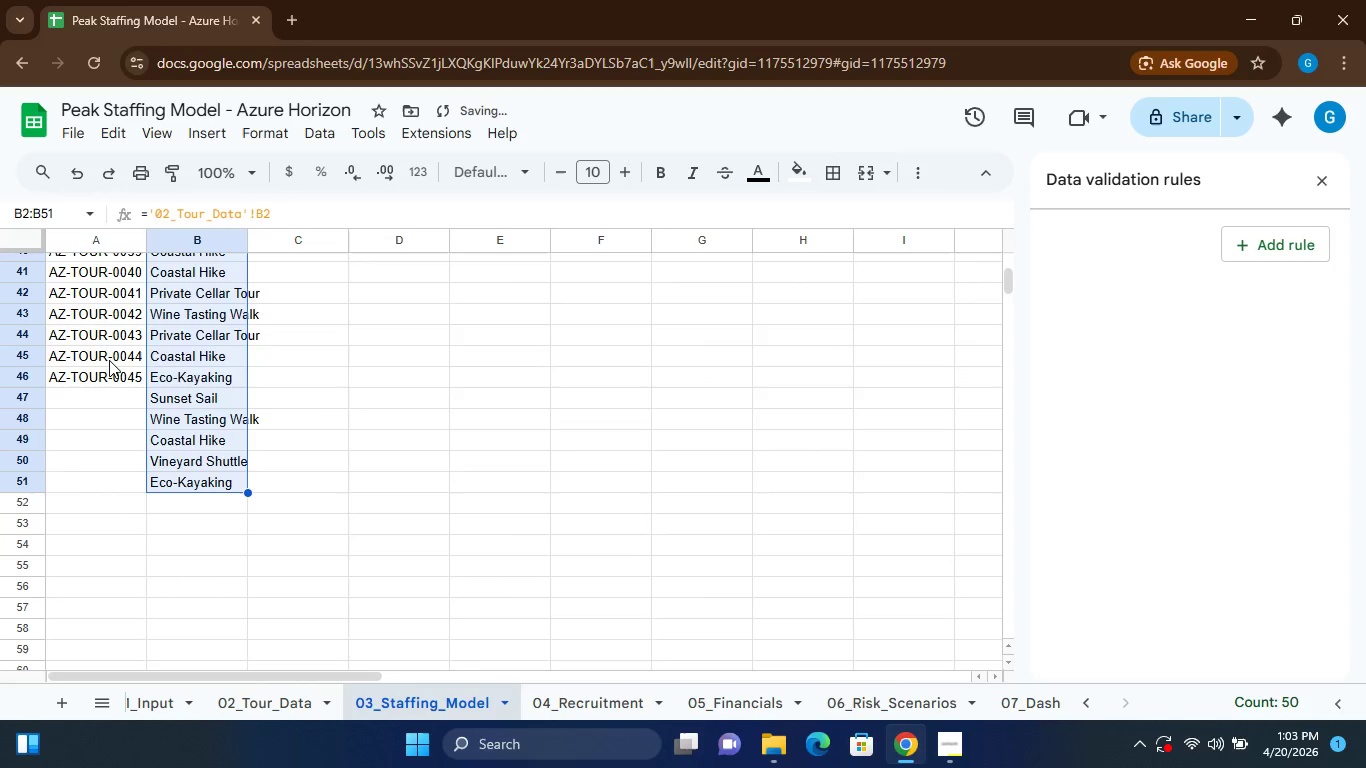 
left_click([111, 373])
 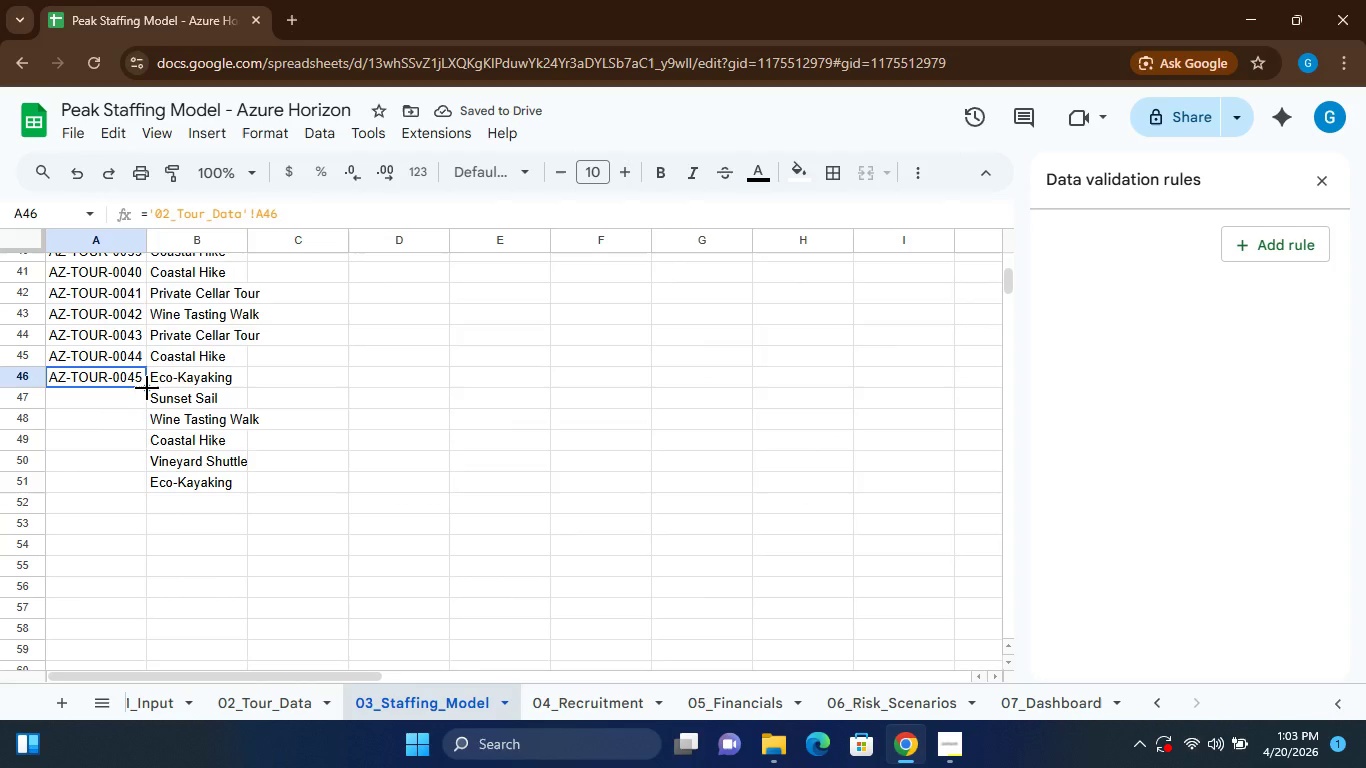 
left_click_drag(start_coordinate=[147, 388], to_coordinate=[144, 477])
 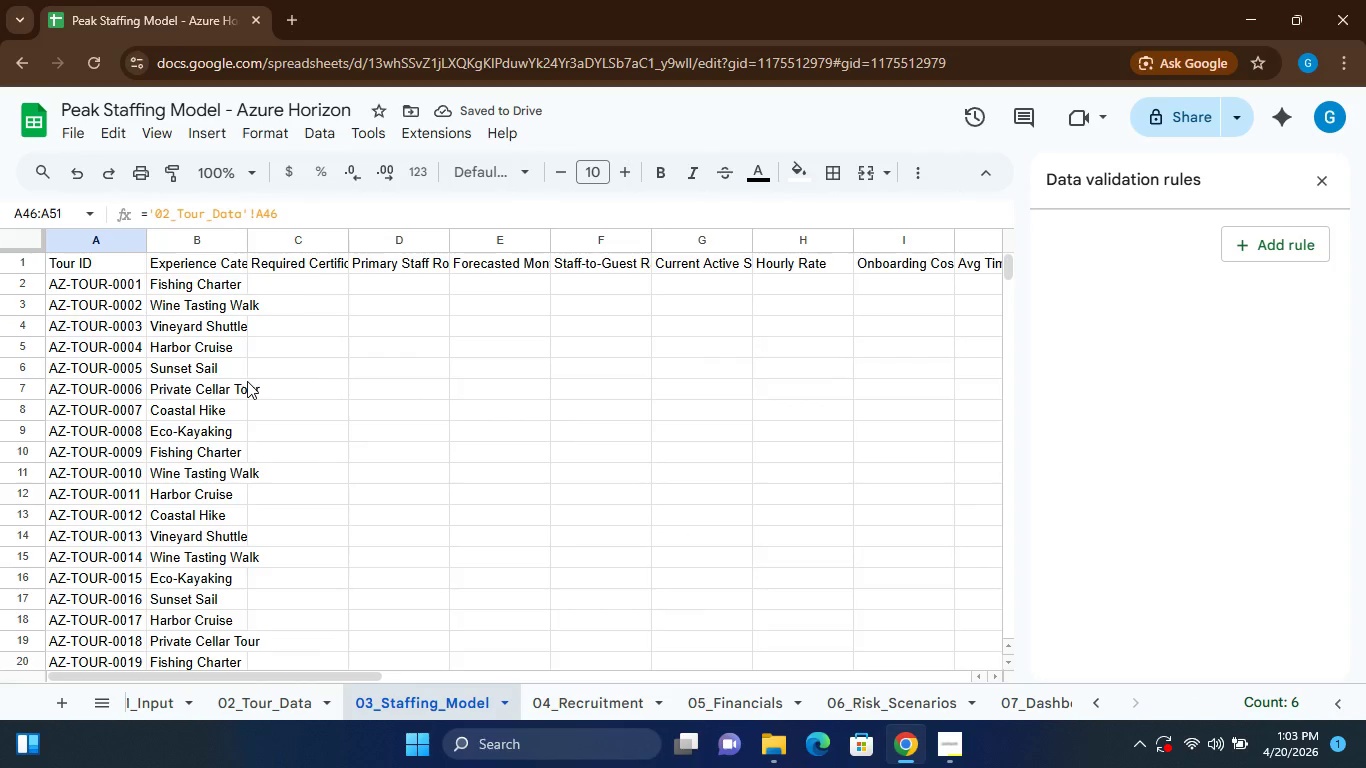 
left_click([284, 279])
 